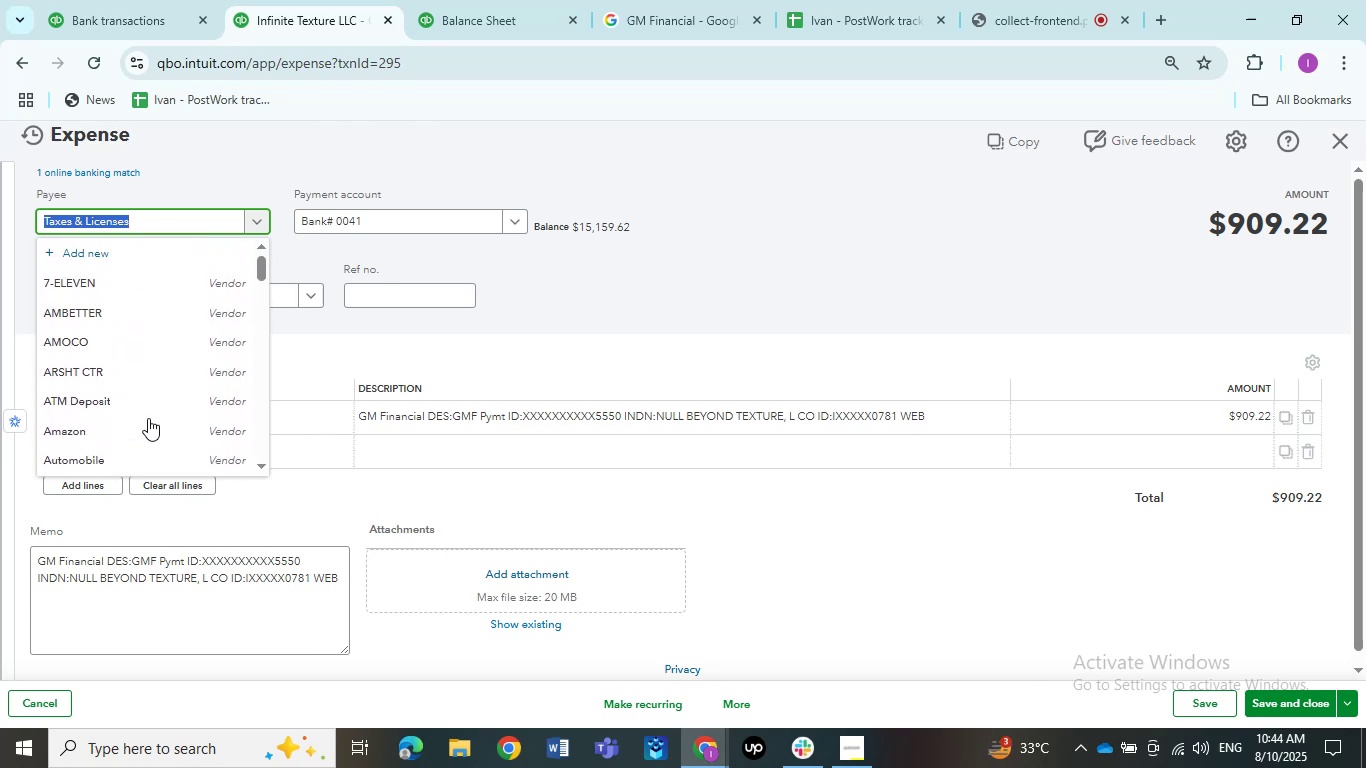 
scroll: coordinate [161, 393], scroll_direction: down, amount: 4.0
 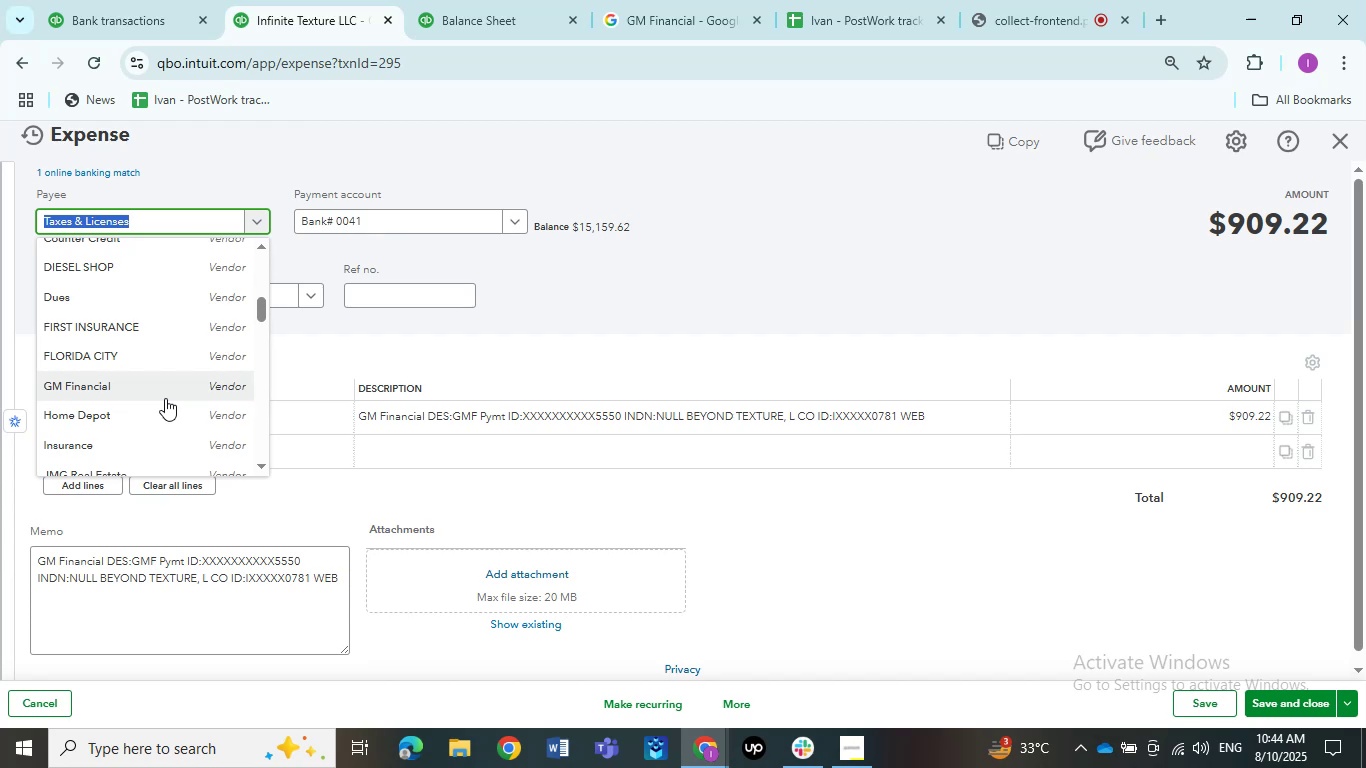 
left_click([164, 397])
 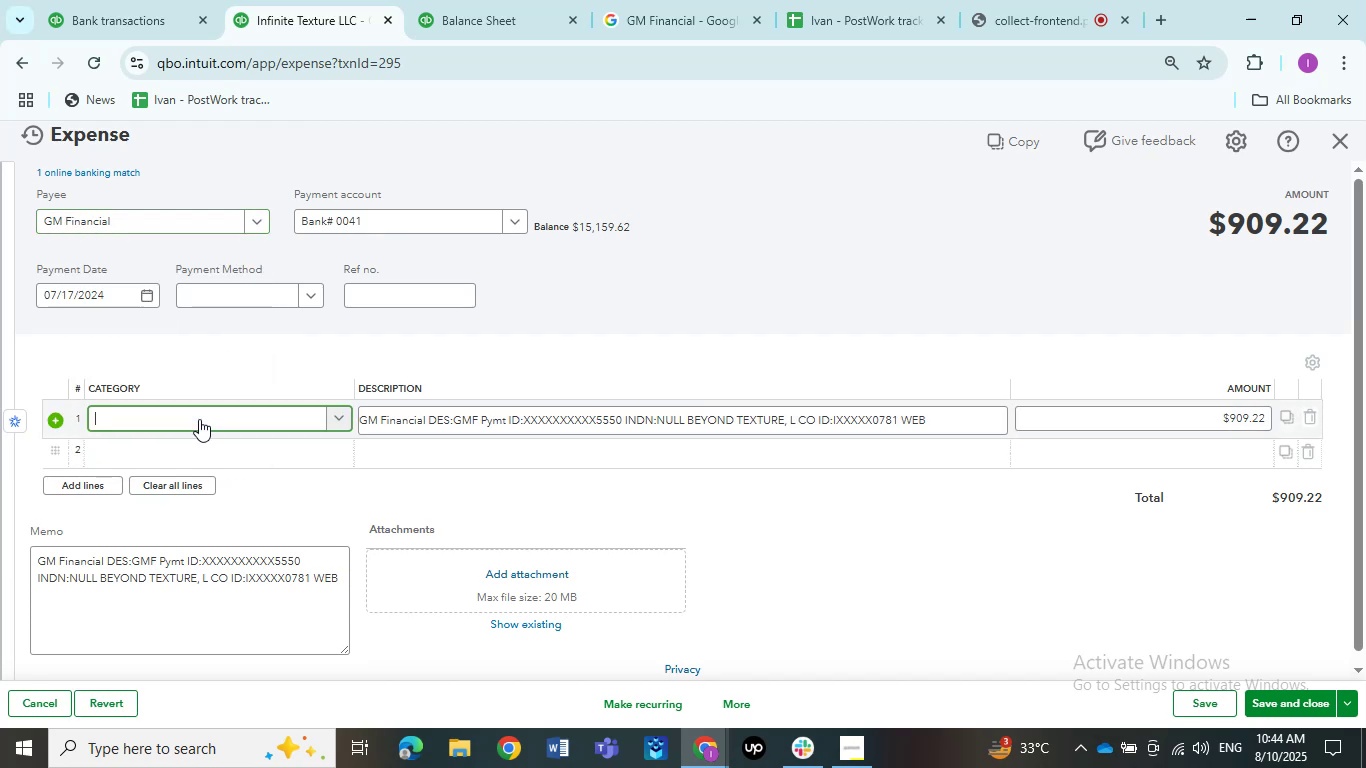 
left_click([199, 419])
 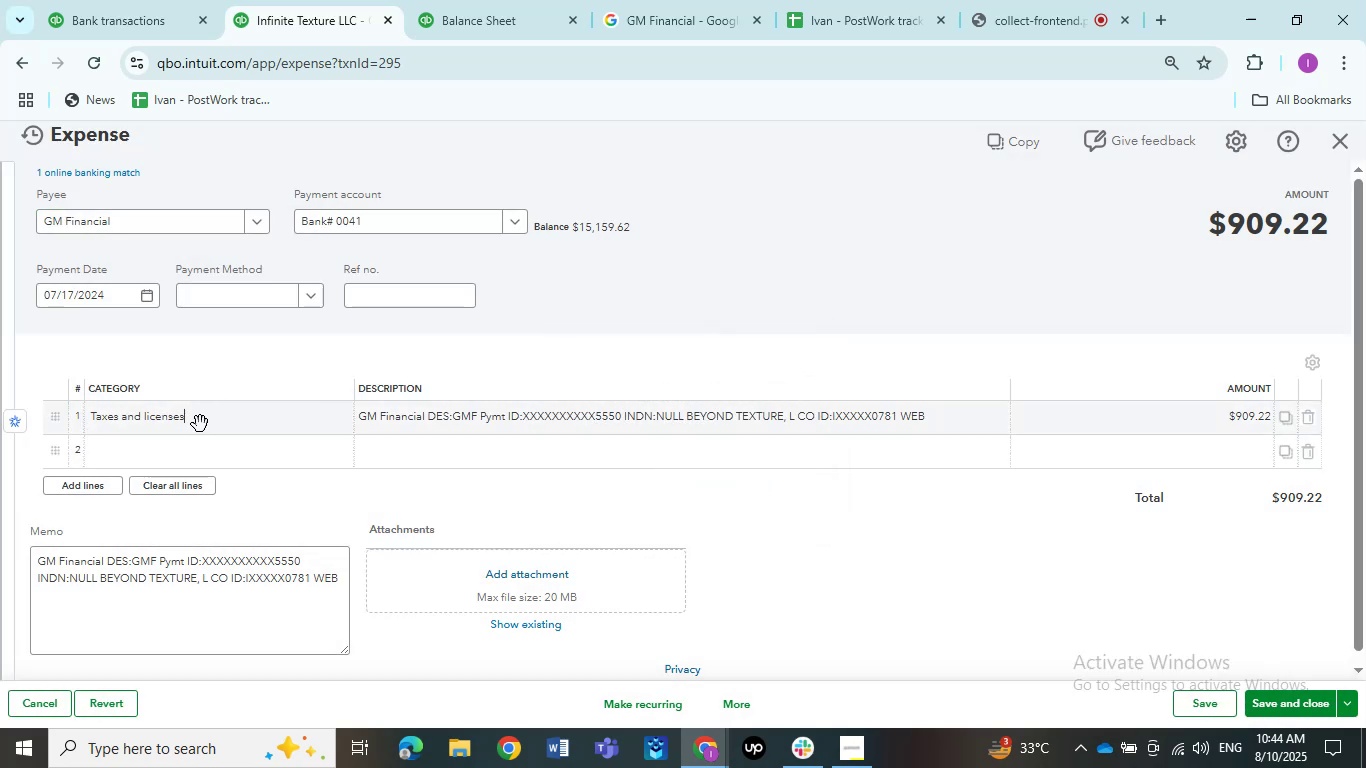 
left_click([187, 425])
 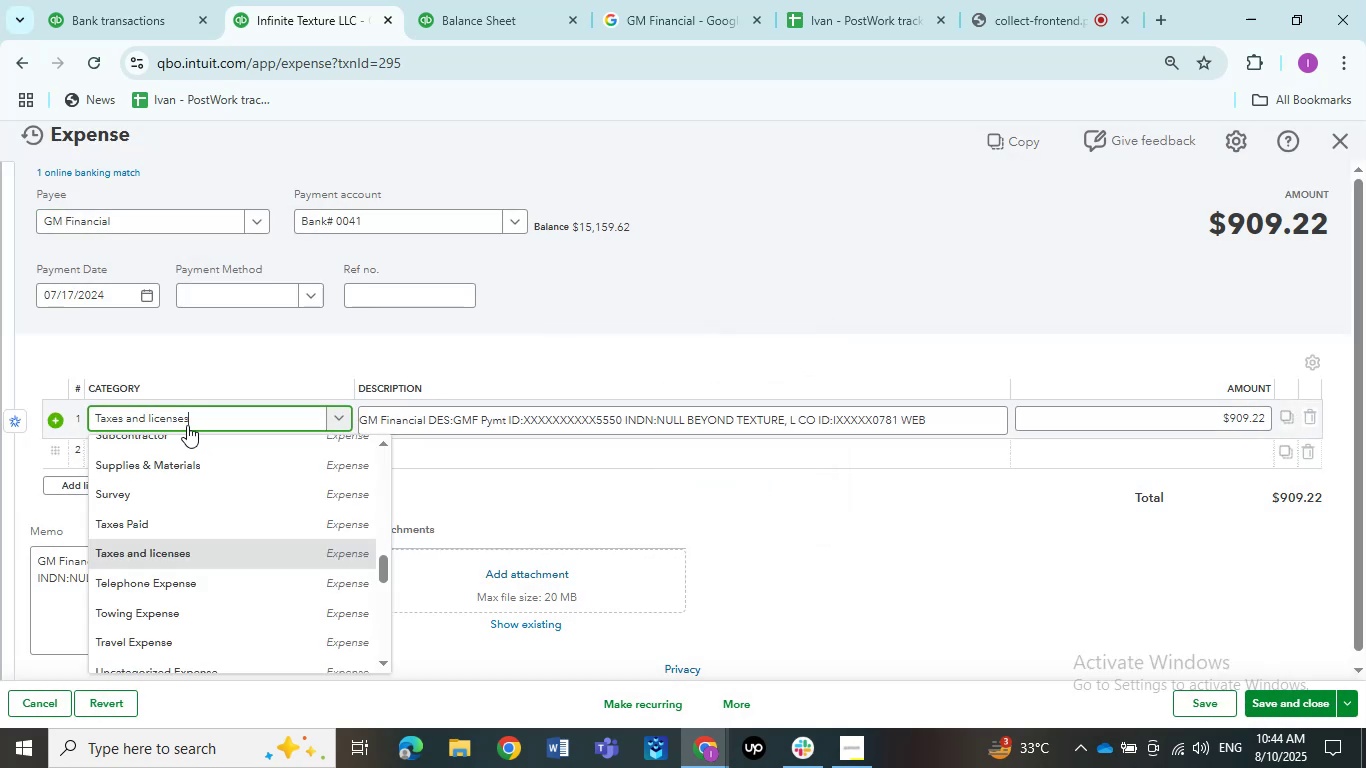 
scroll: coordinate [209, 485], scroll_direction: up, amount: 11.0
 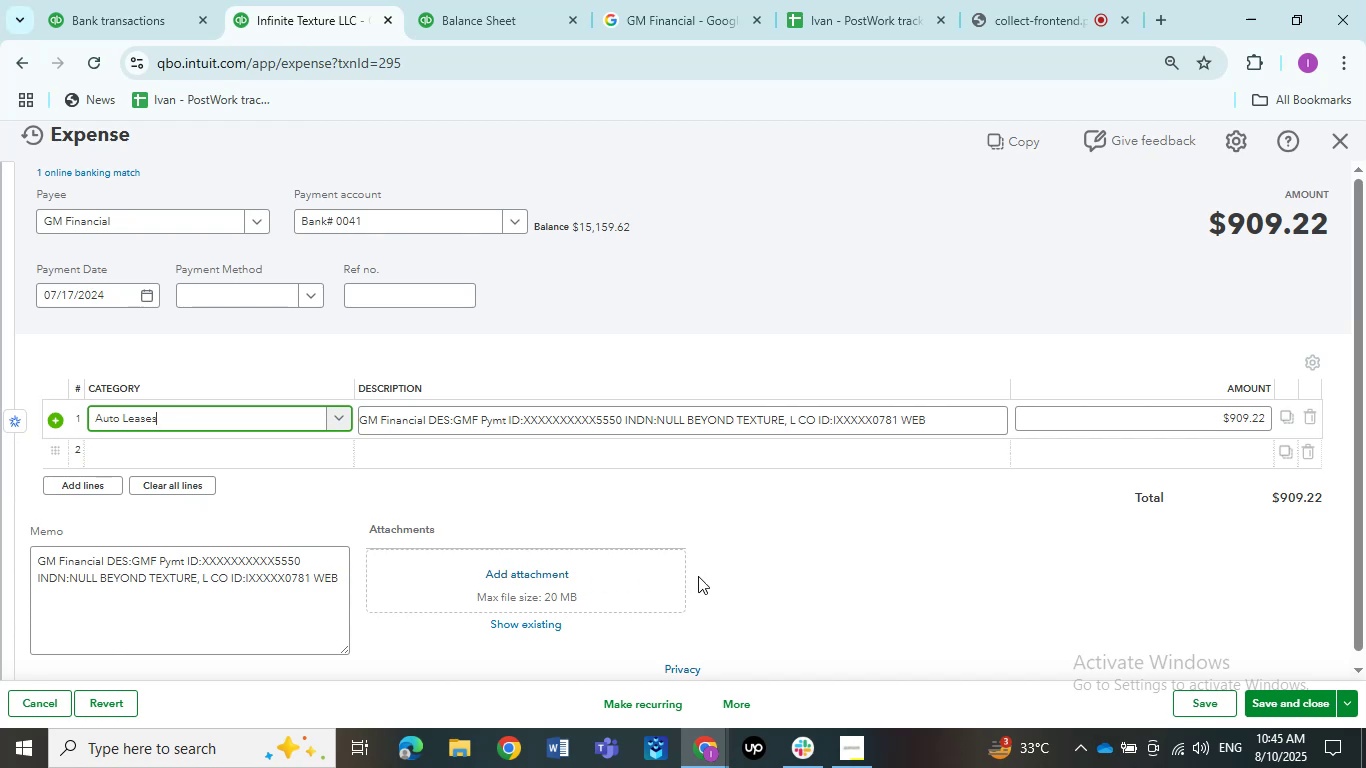 
wait(8.72)
 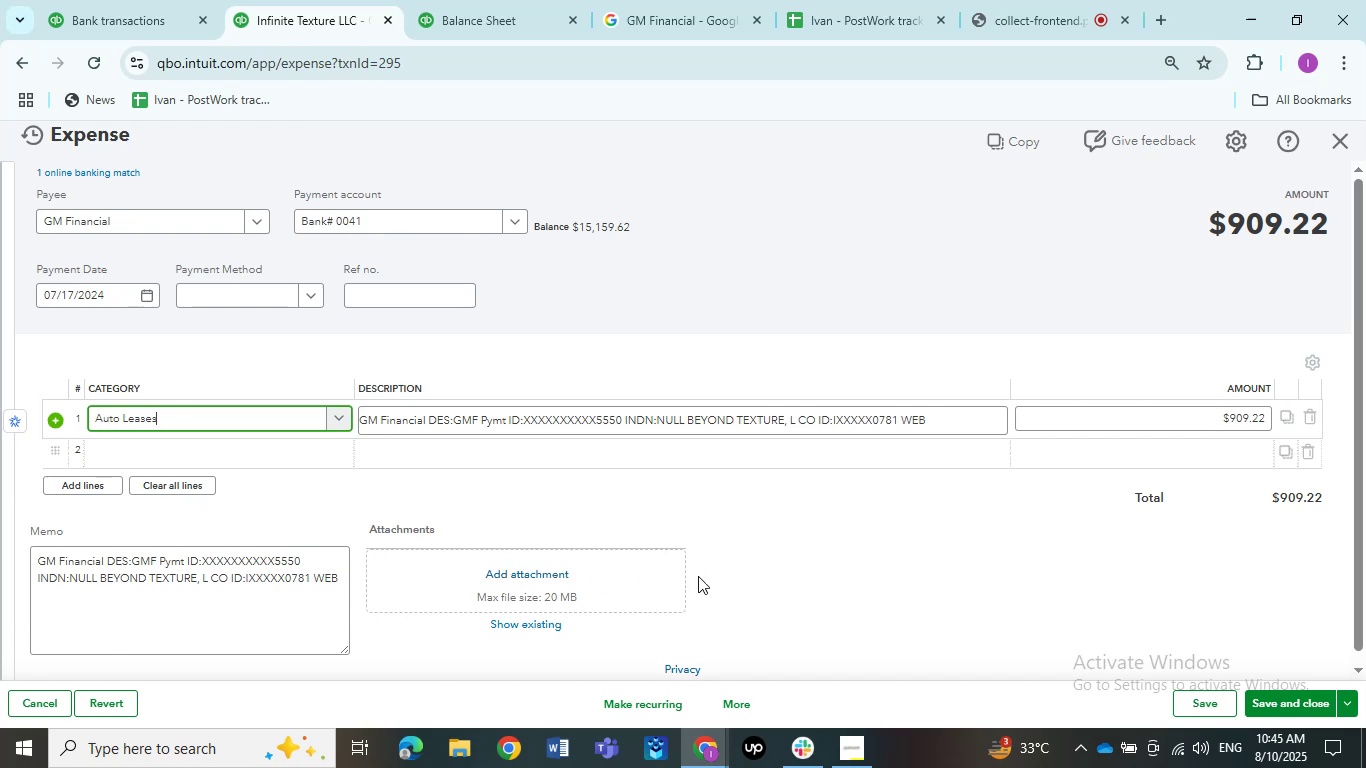 
left_click([1192, 700])
 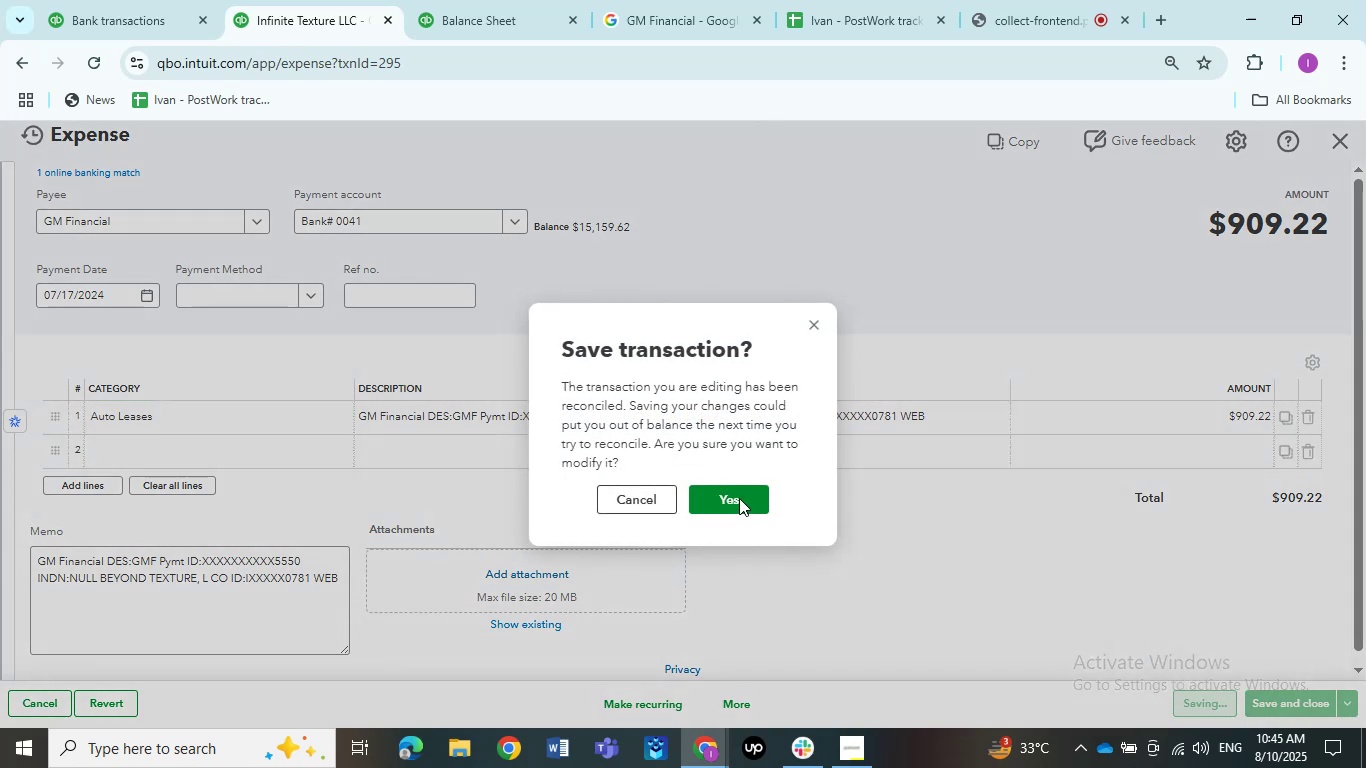 
left_click([739, 498])
 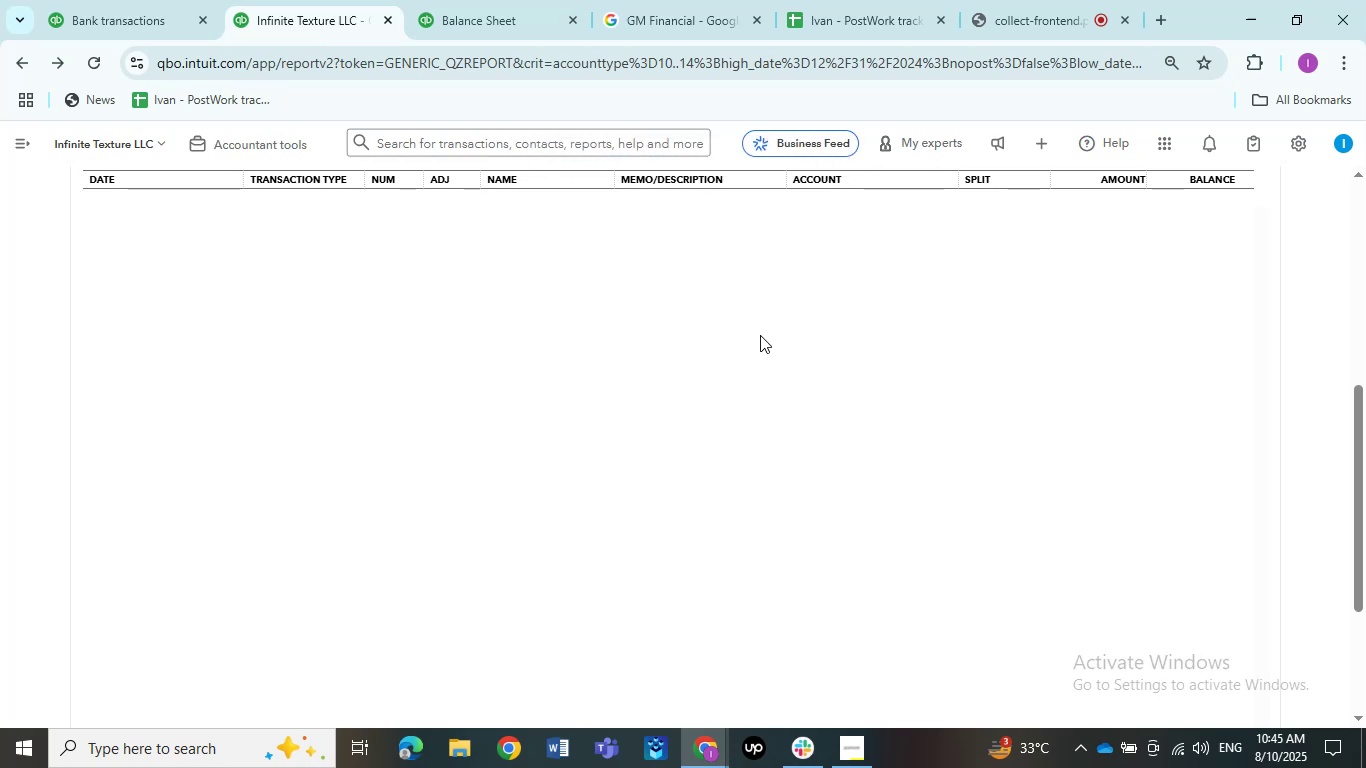 
wait(18.42)
 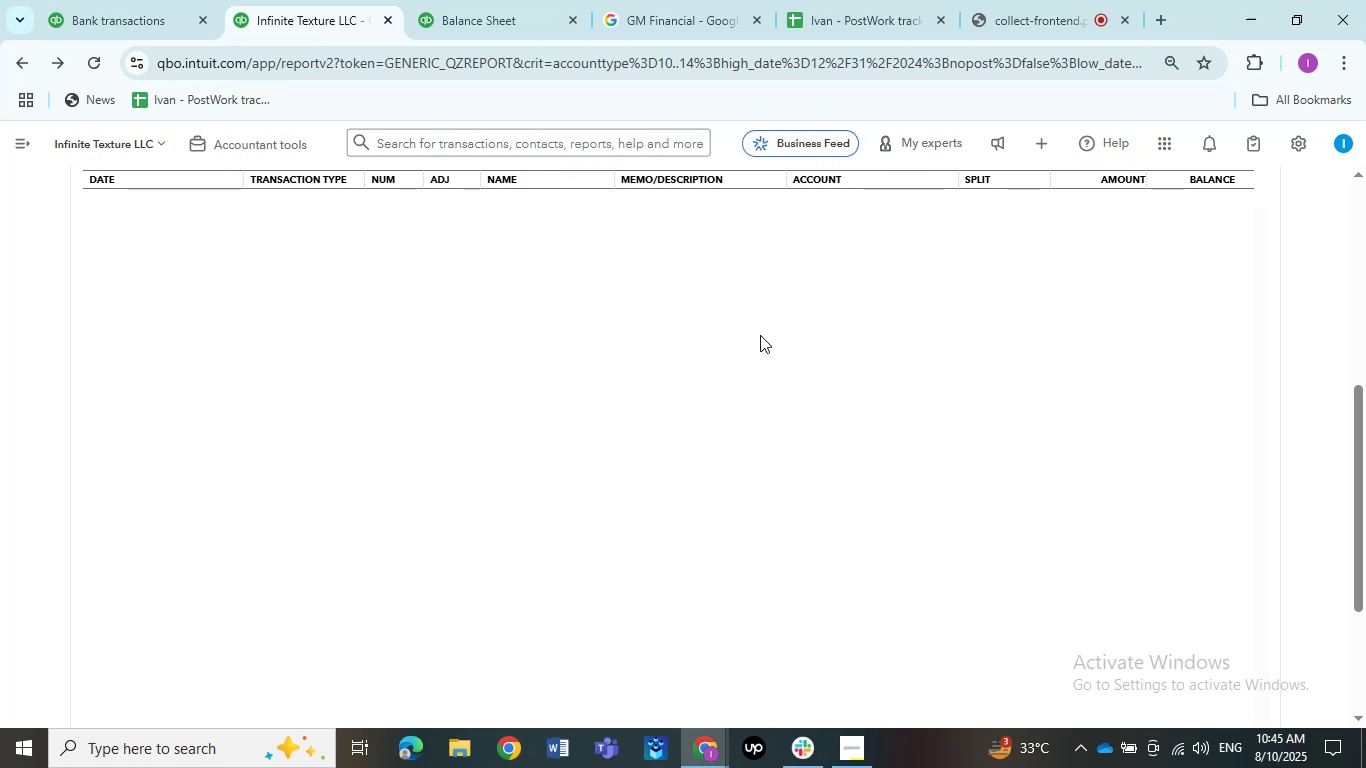 
left_click([704, 462])
 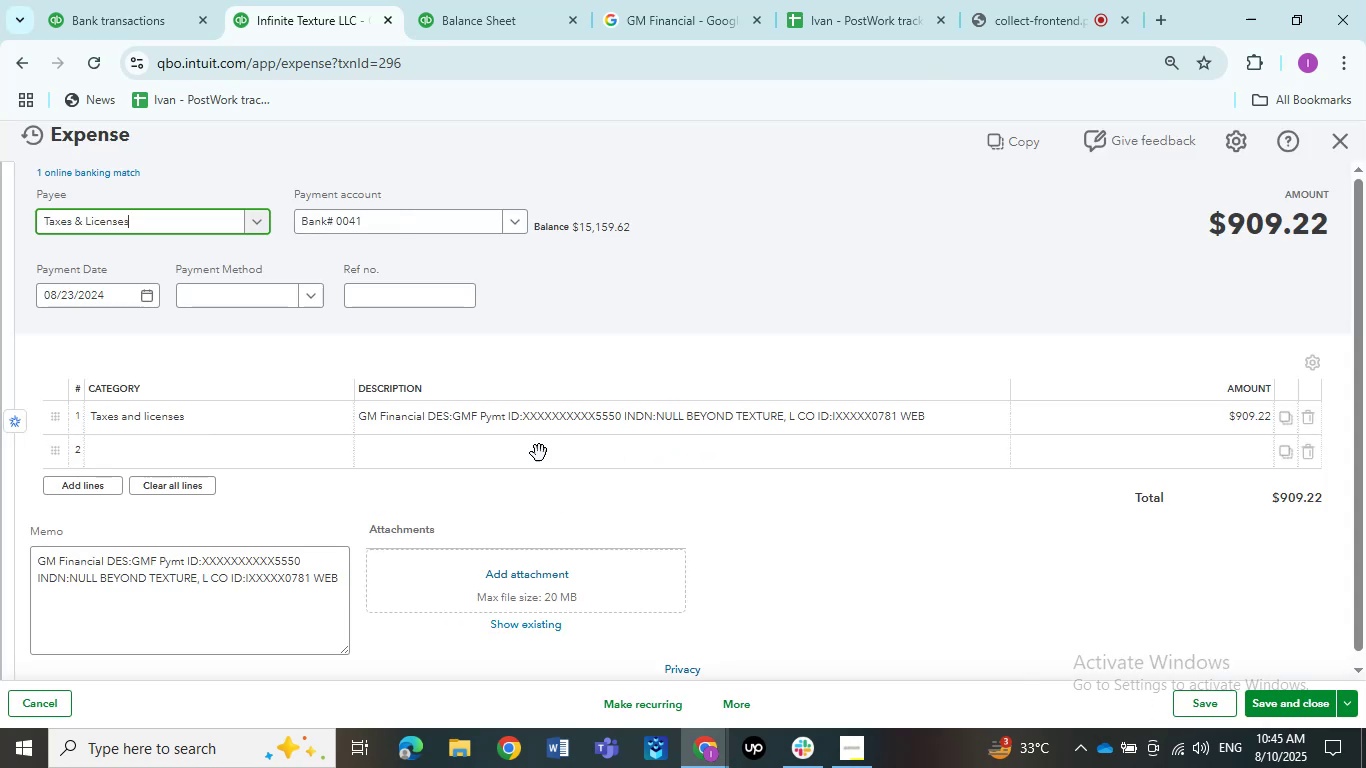 
wait(5.13)
 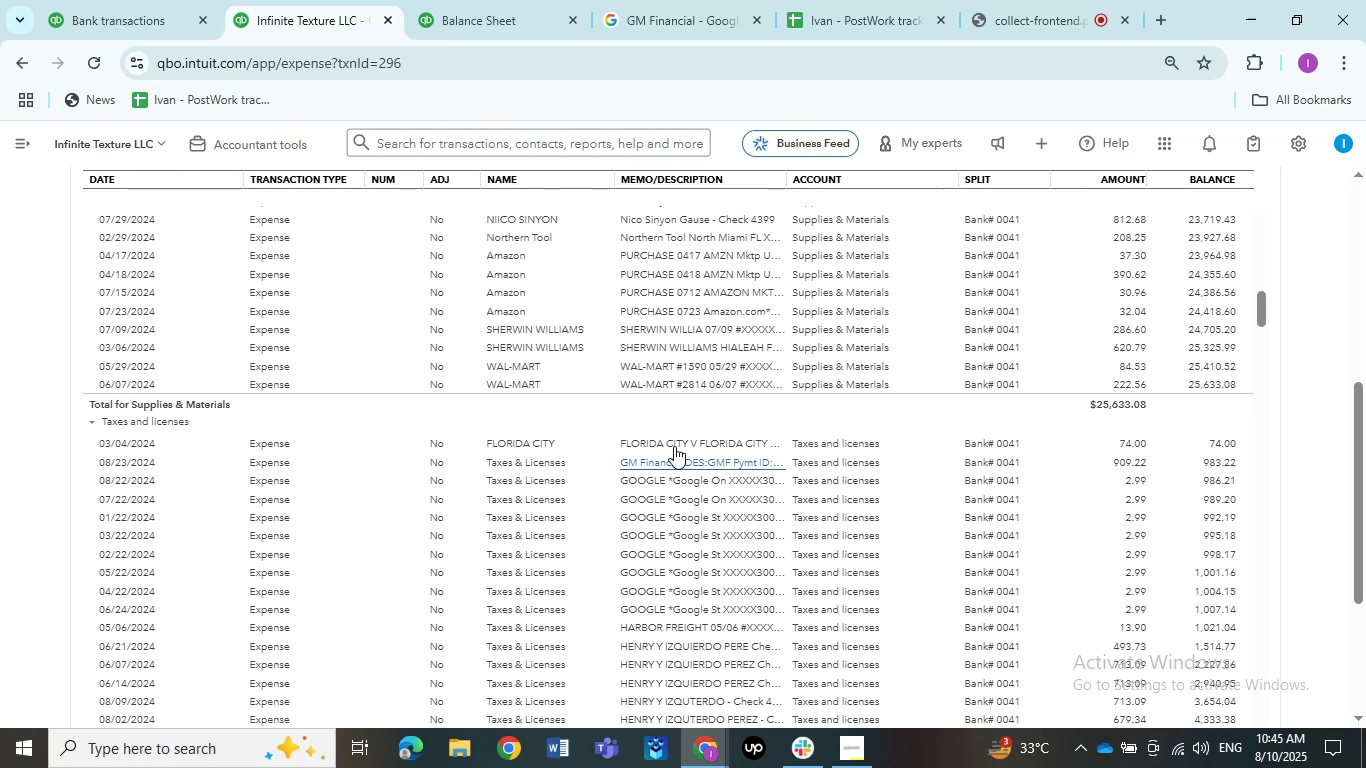 
left_click([149, 223])
 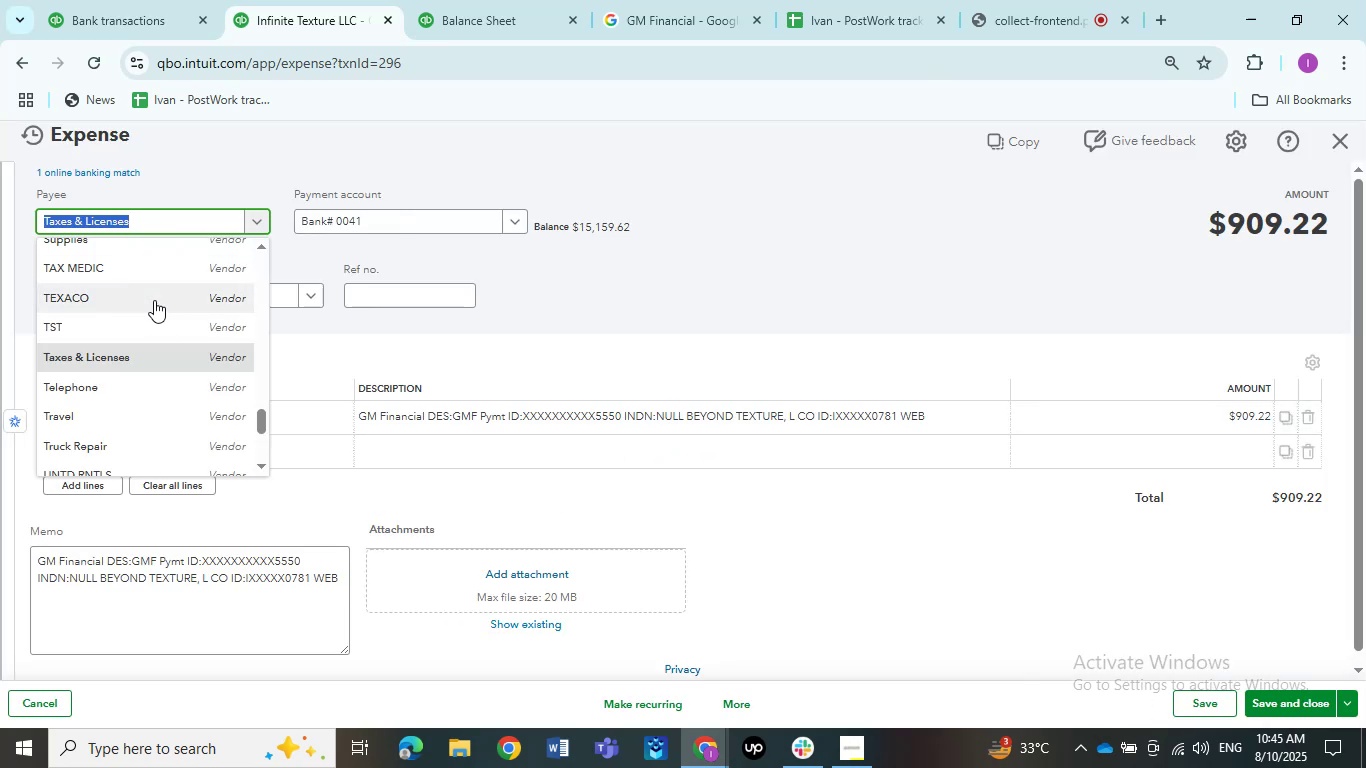 
scroll: coordinate [161, 296], scroll_direction: up, amount: 10.0
 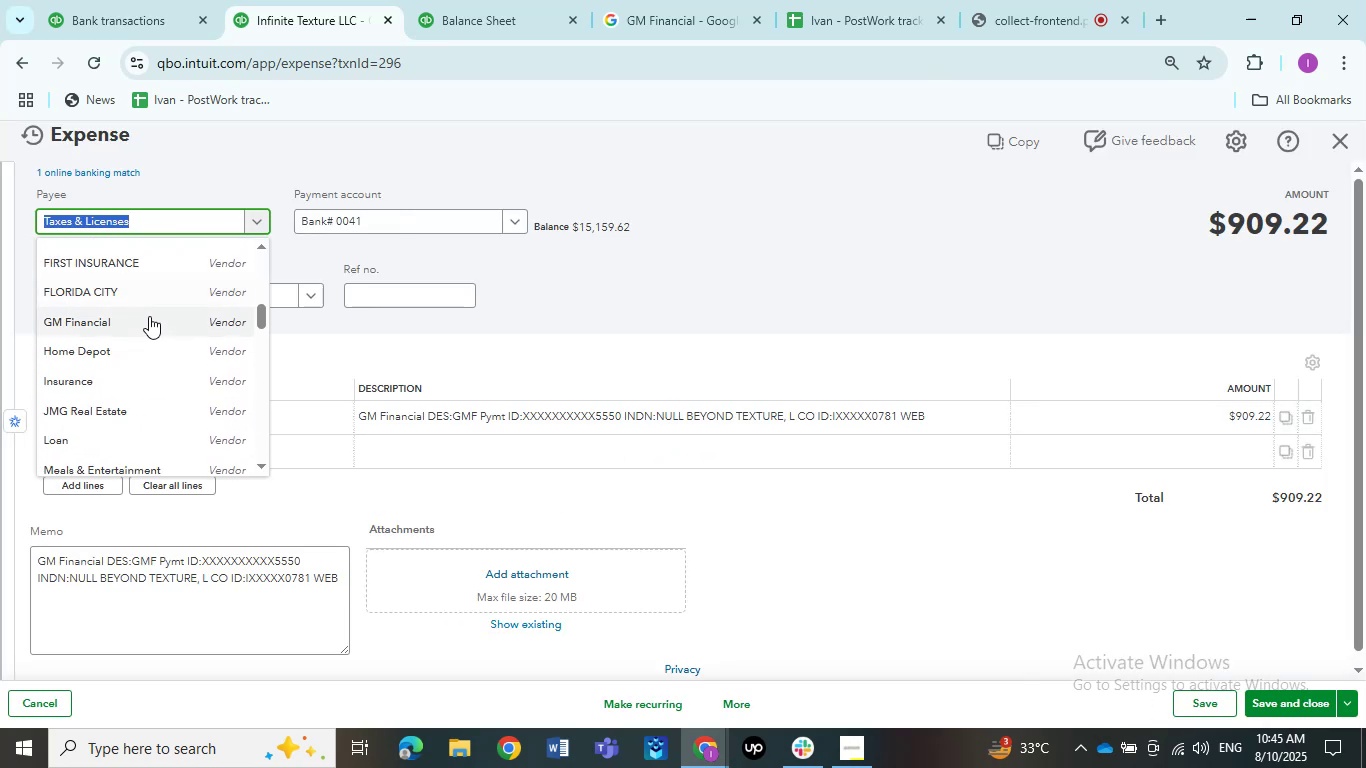 
left_click([148, 325])
 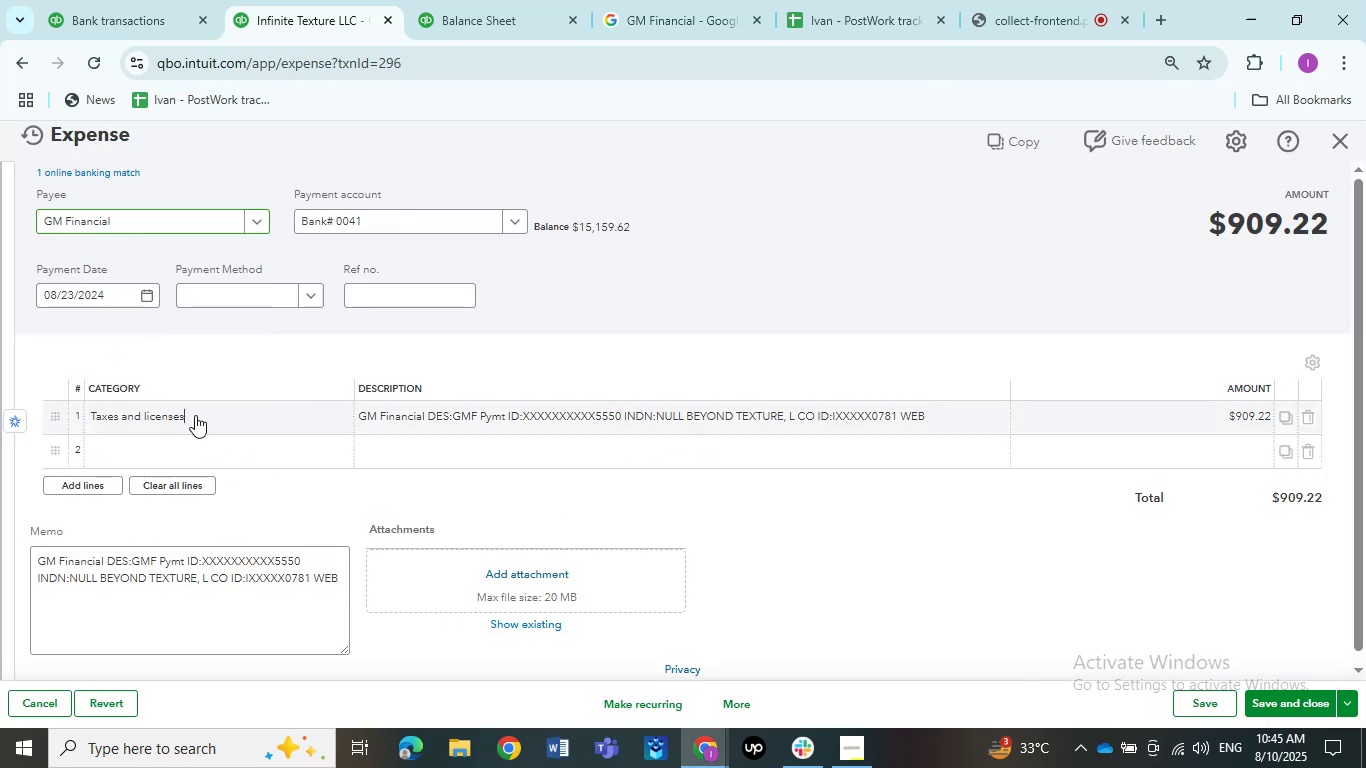 
left_click_drag(start_coordinate=[202, 411], to_coordinate=[211, 407])
 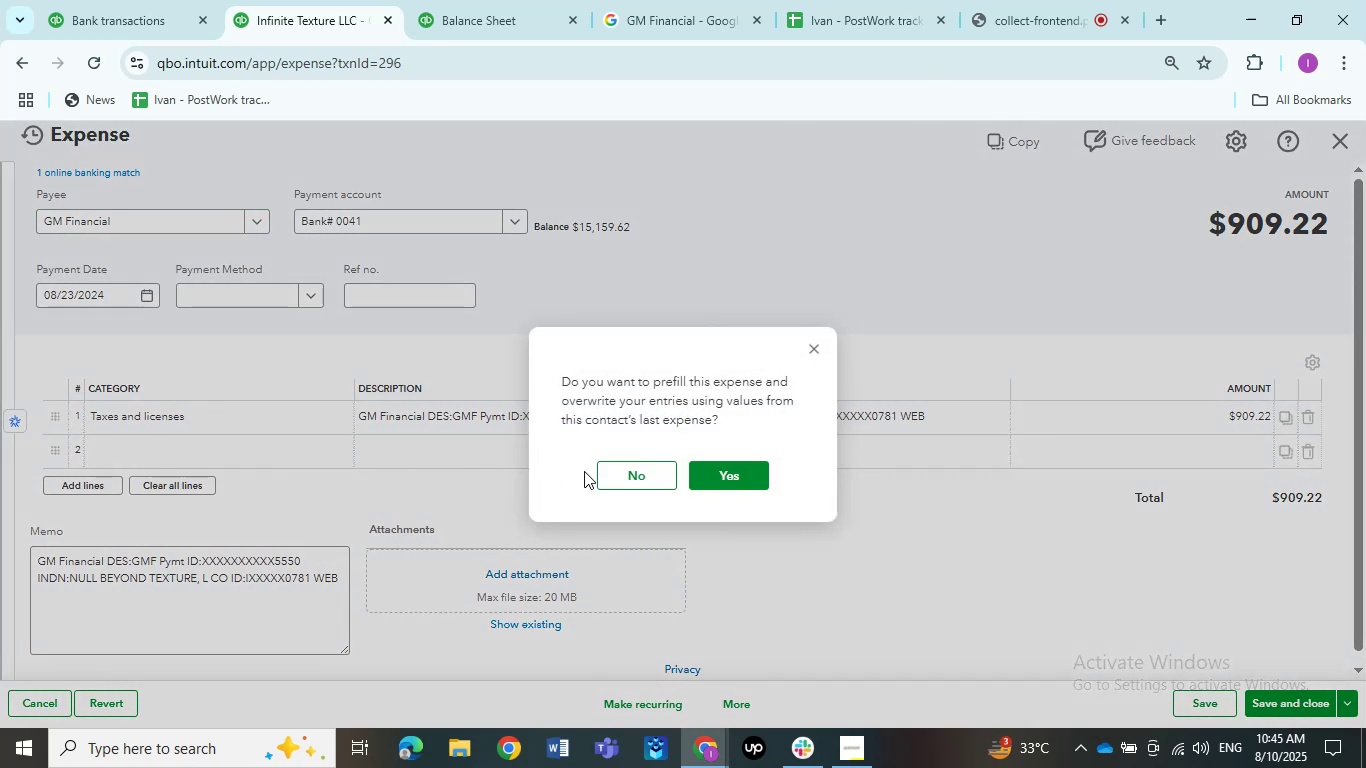 
left_click([609, 473])
 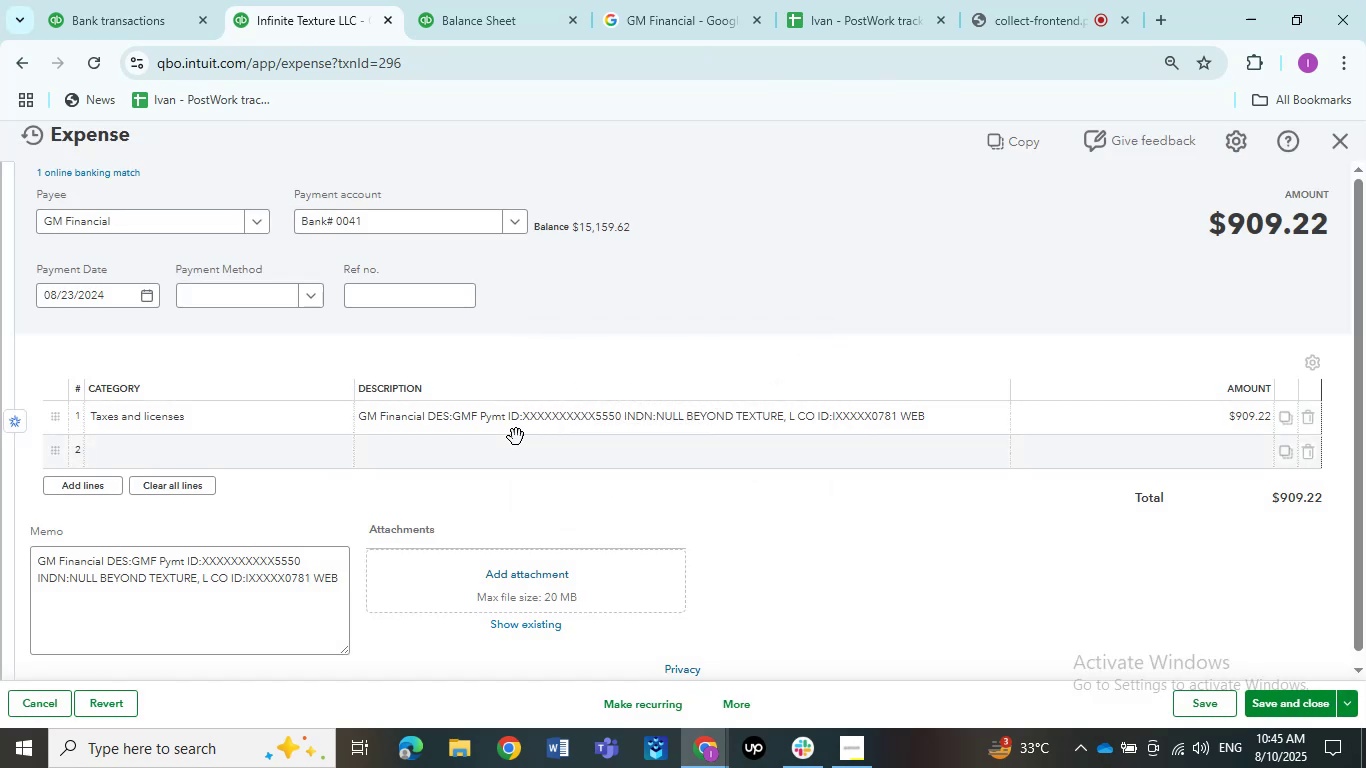 
left_click([274, 436])
 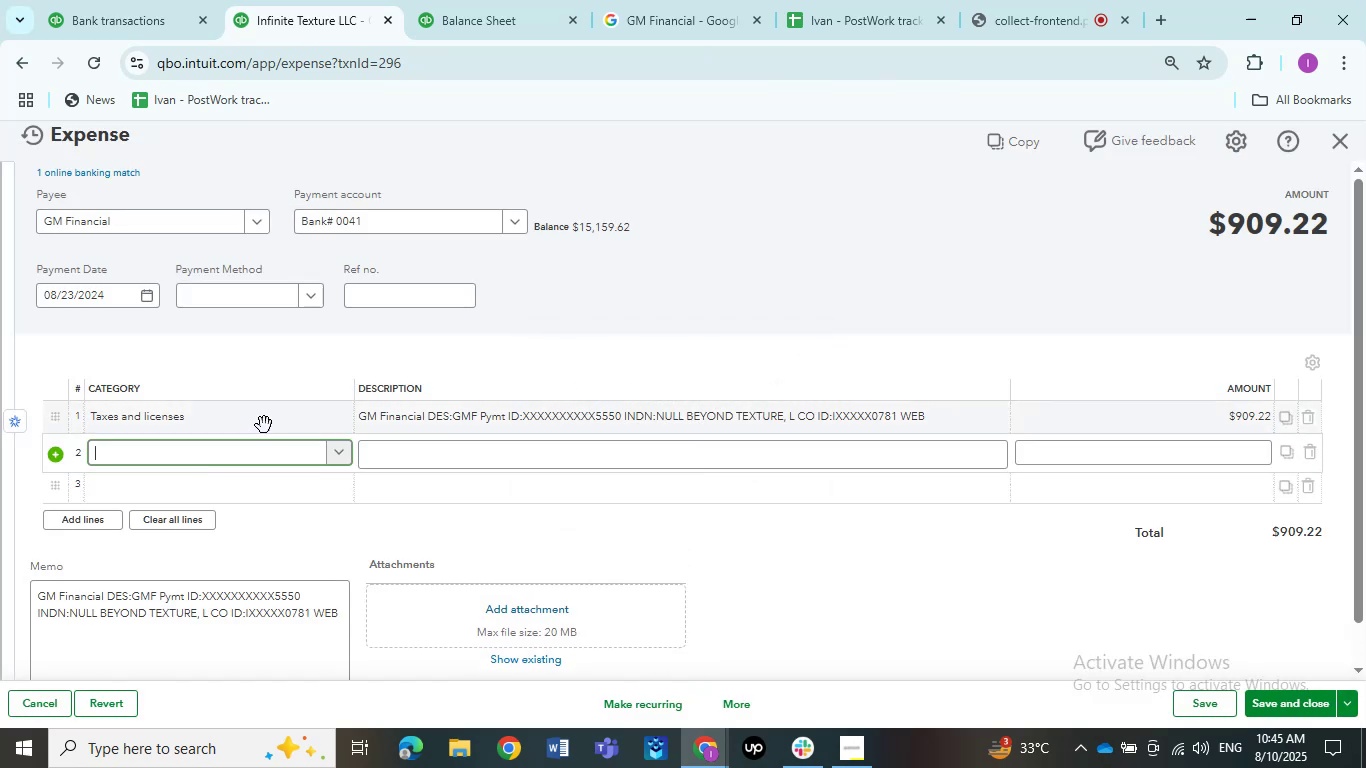 
left_click([262, 423])
 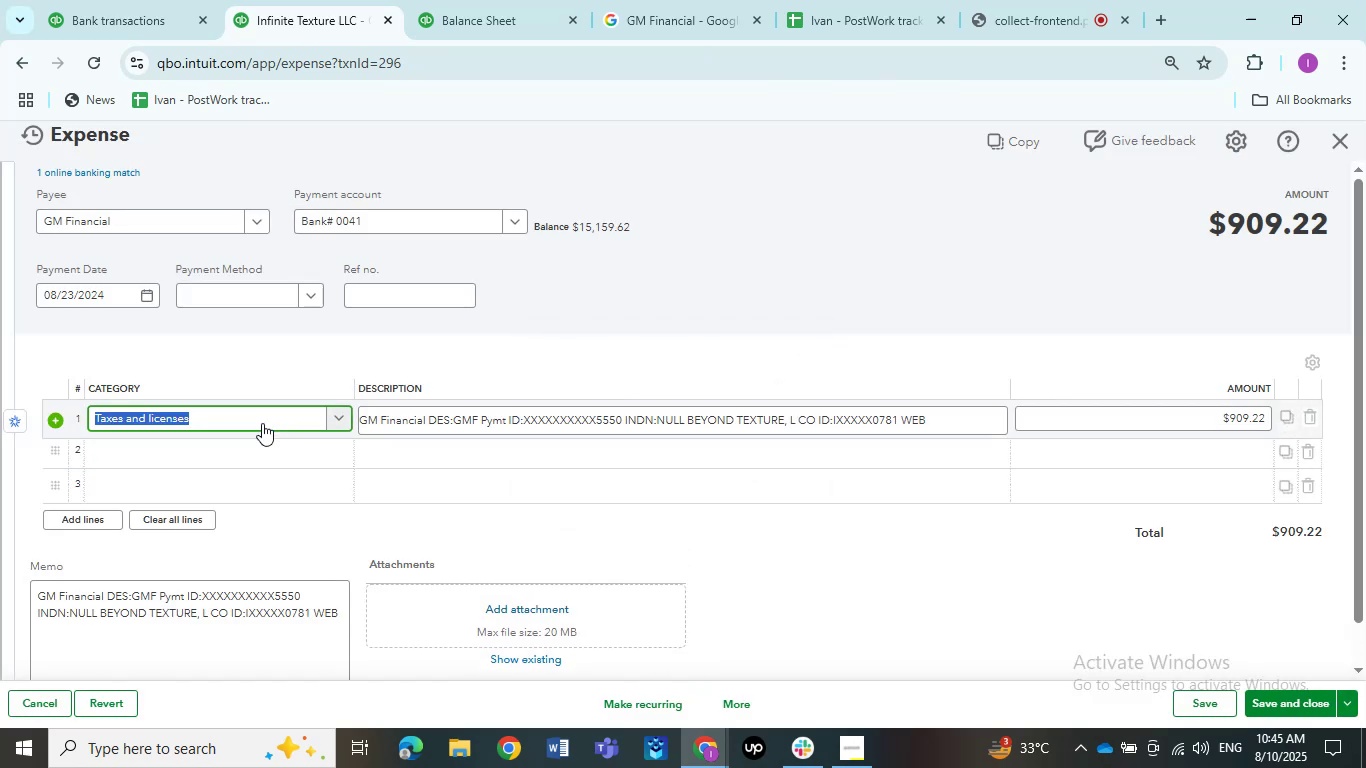 
left_click([262, 423])
 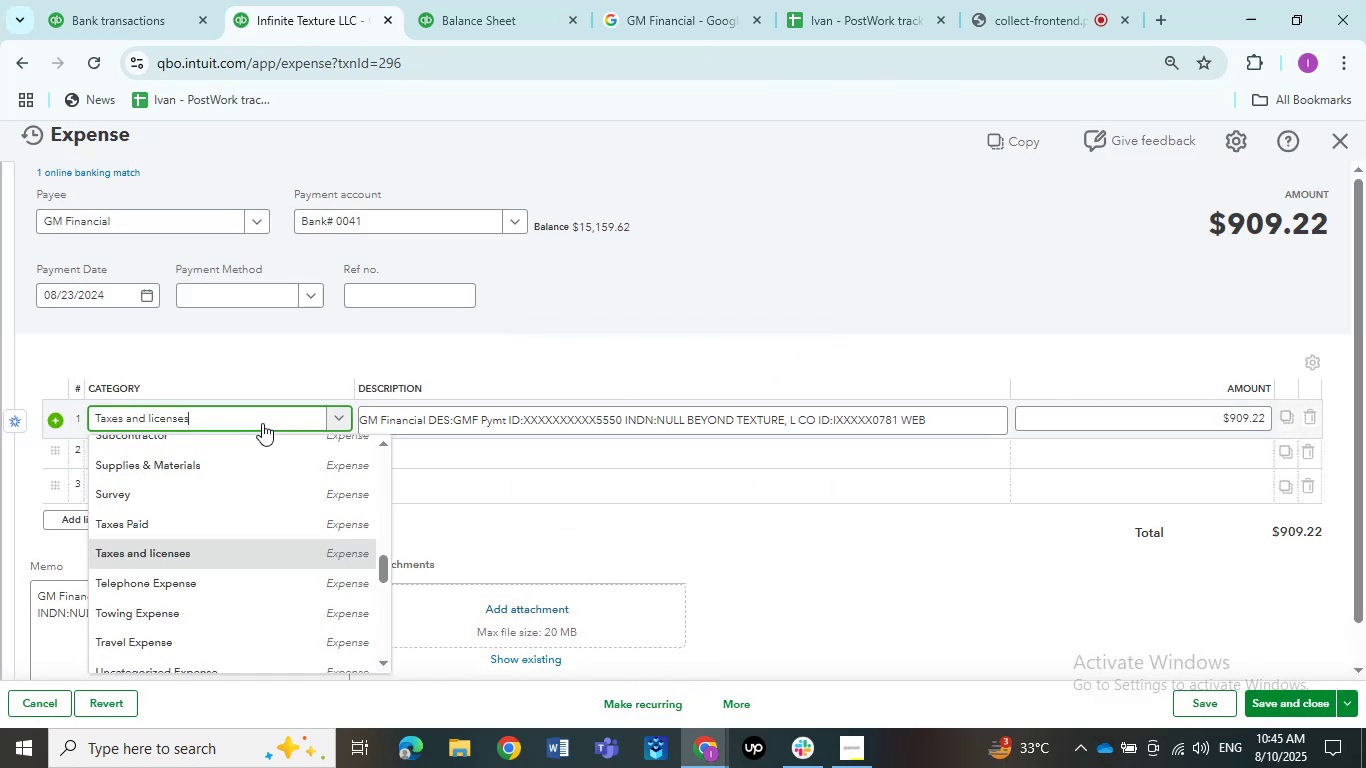 
scroll: coordinate [260, 535], scroll_direction: up, amount: 11.0
 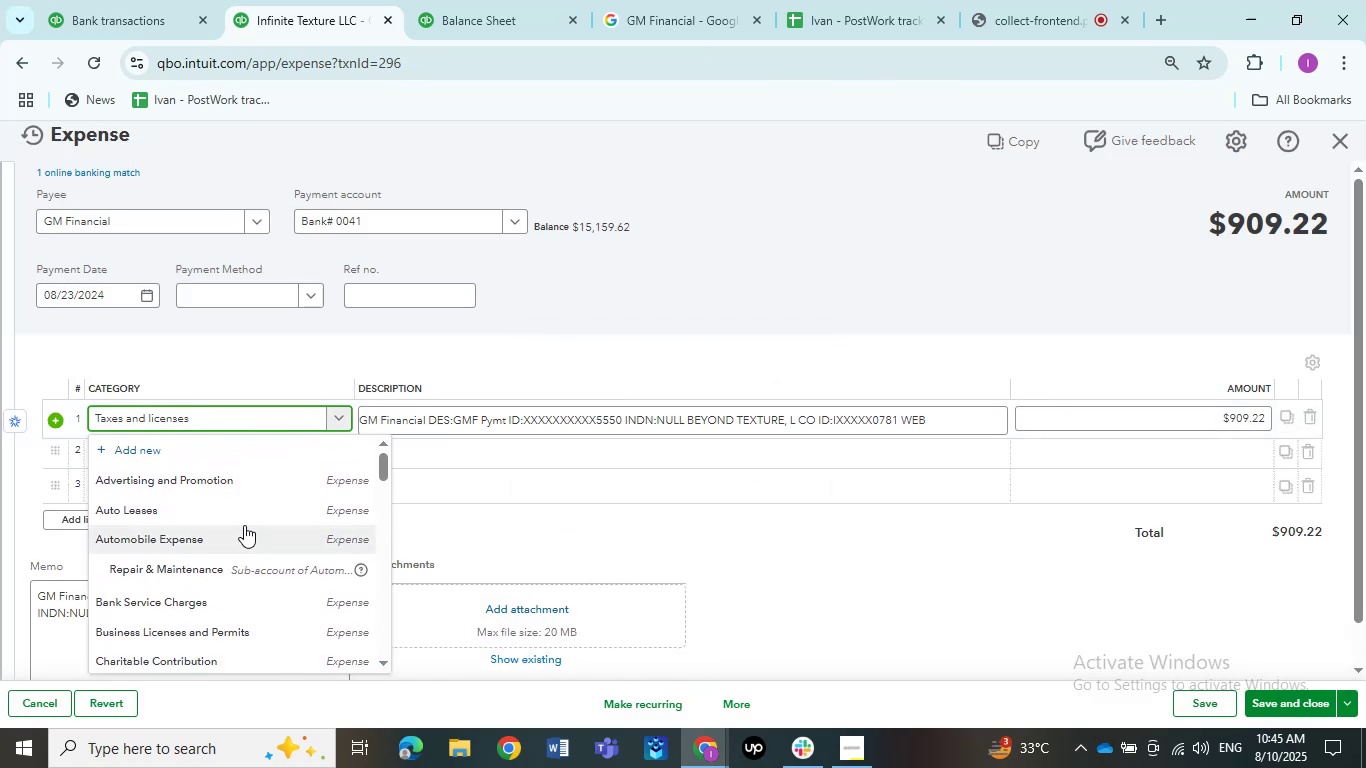 
left_click([230, 514])
 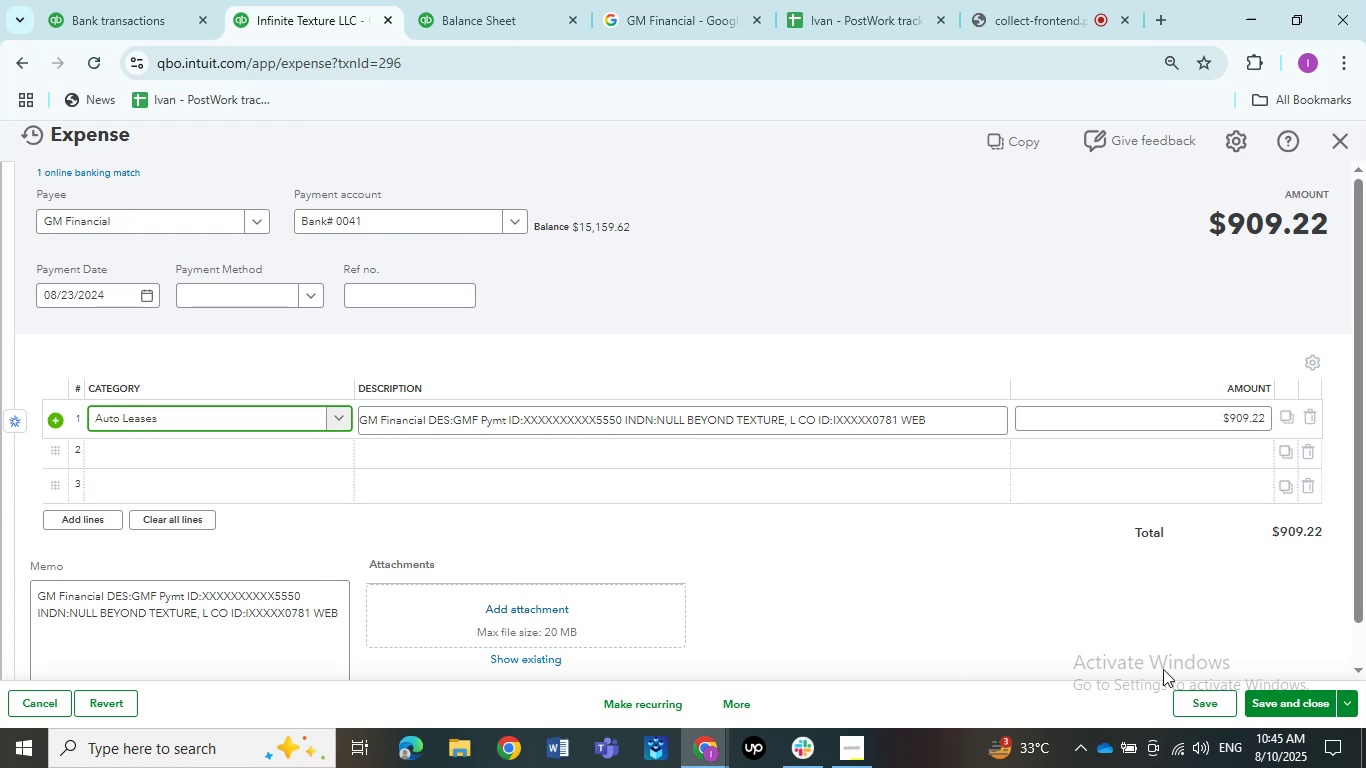 
left_click([1189, 700])
 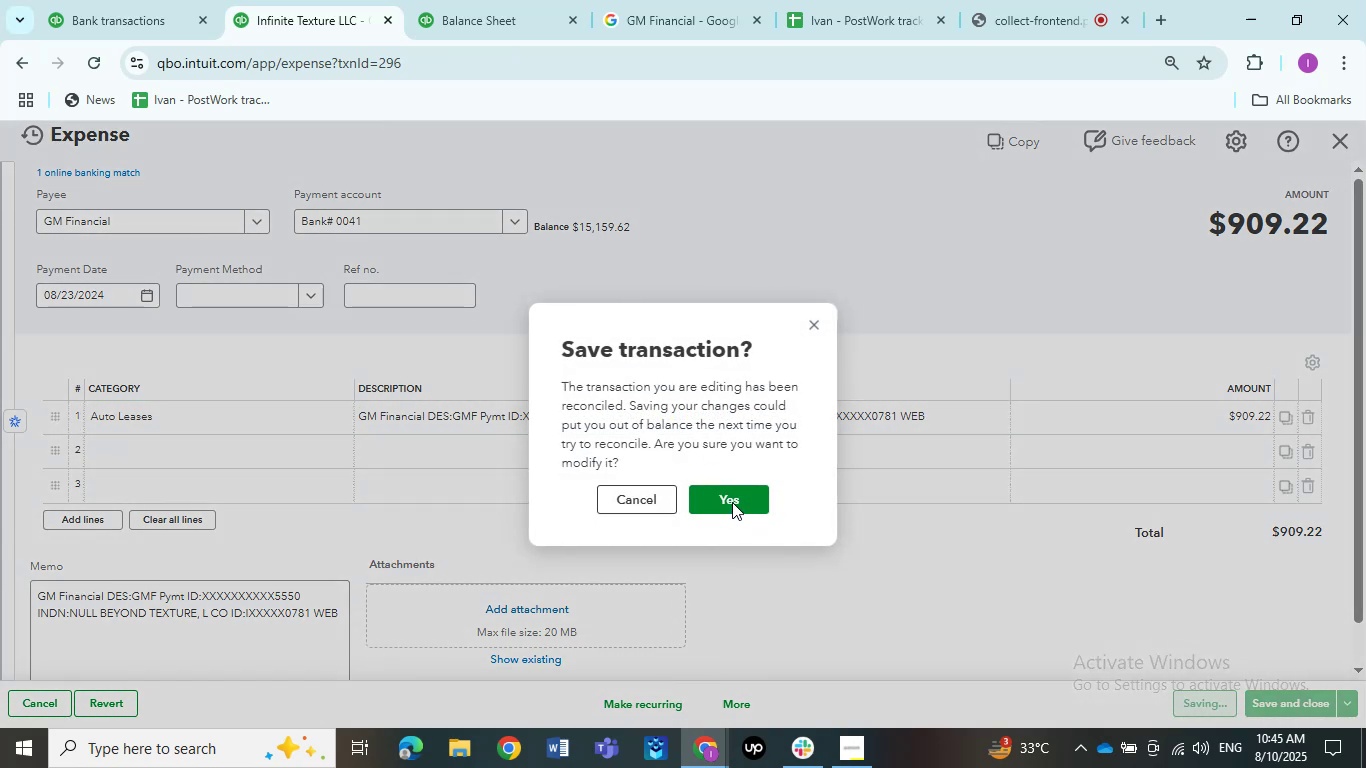 
left_click([732, 502])
 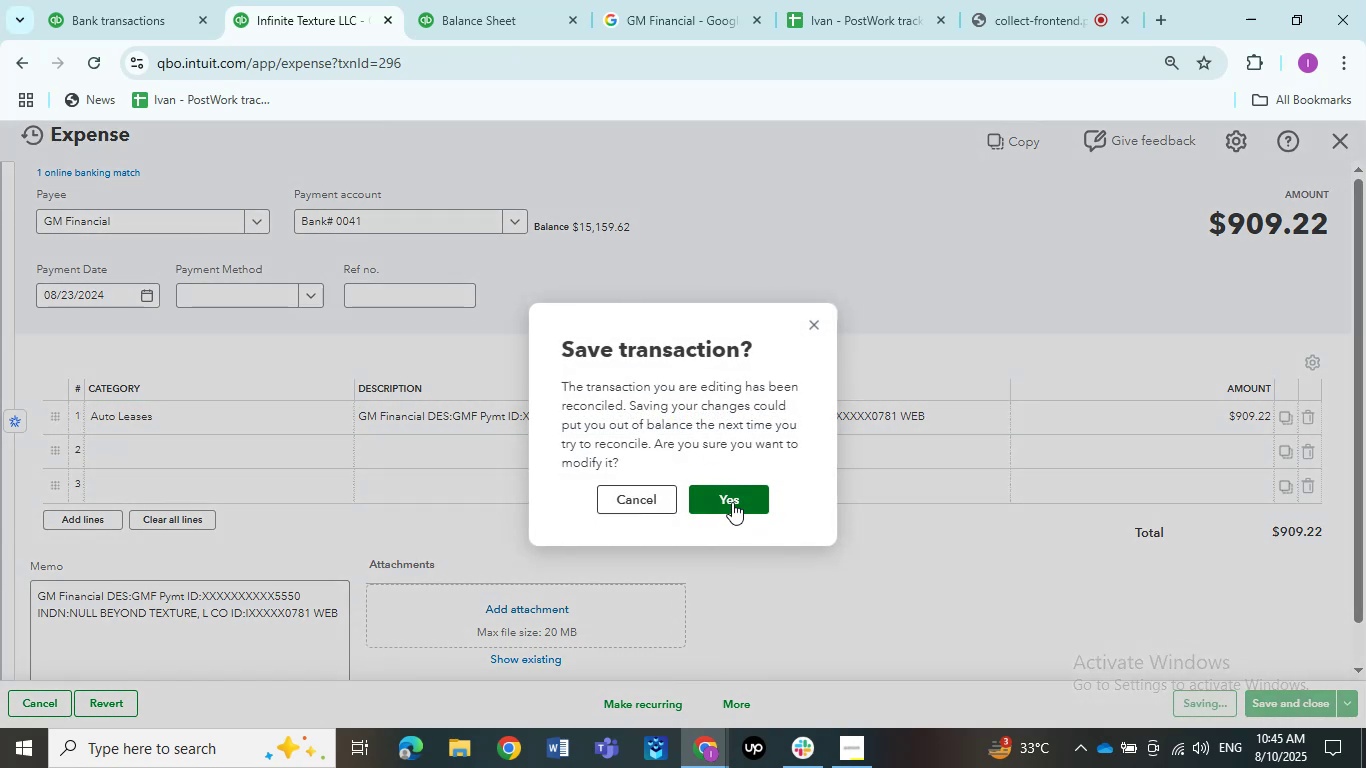 
wait(6.26)
 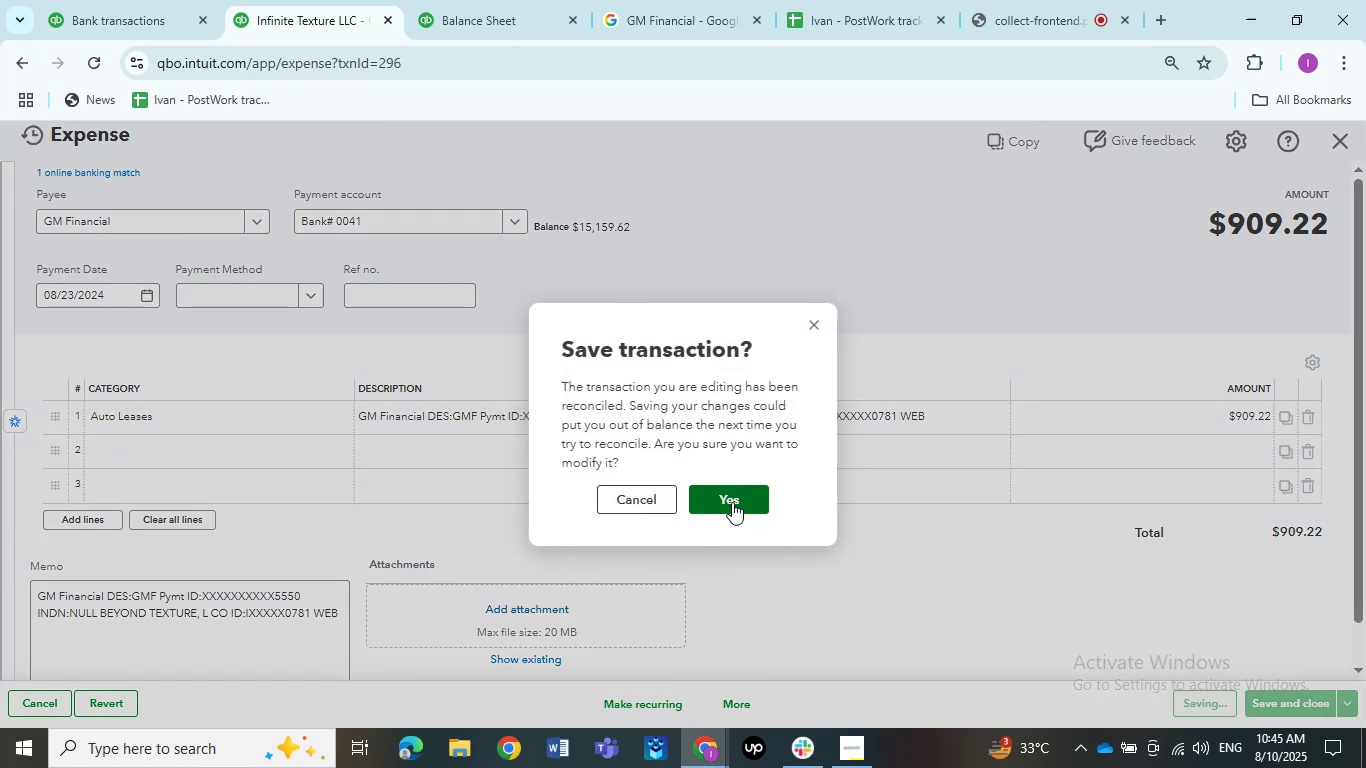 
left_click([732, 502])
 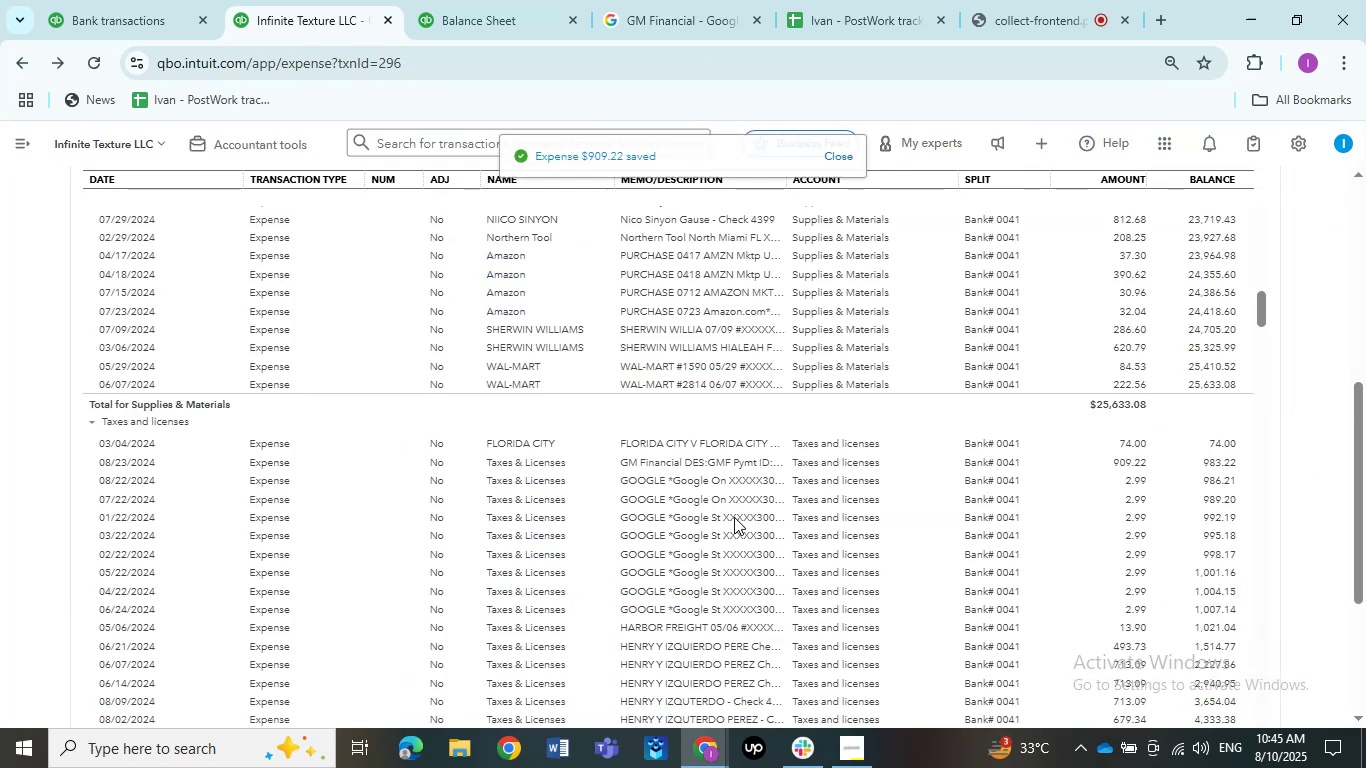 
left_click([1016, 18])
 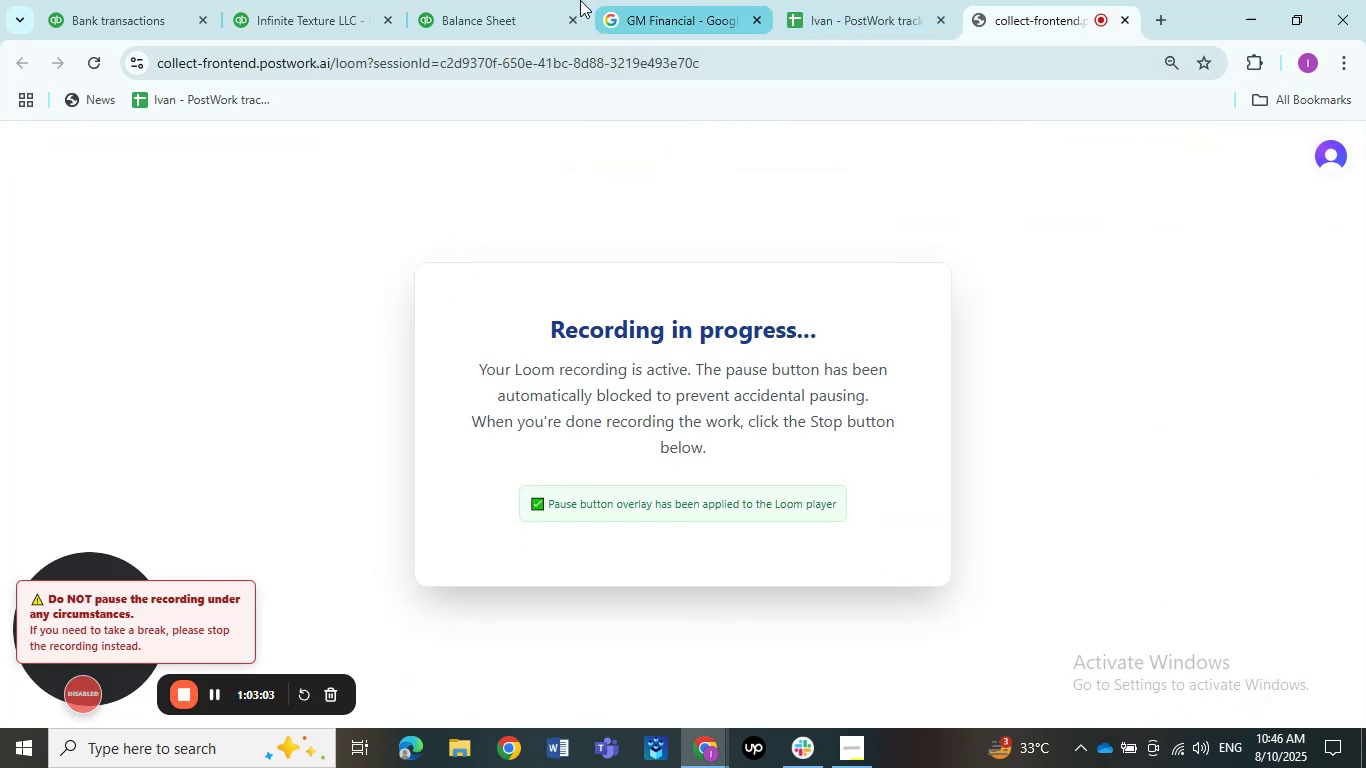 
left_click([335, 0])
 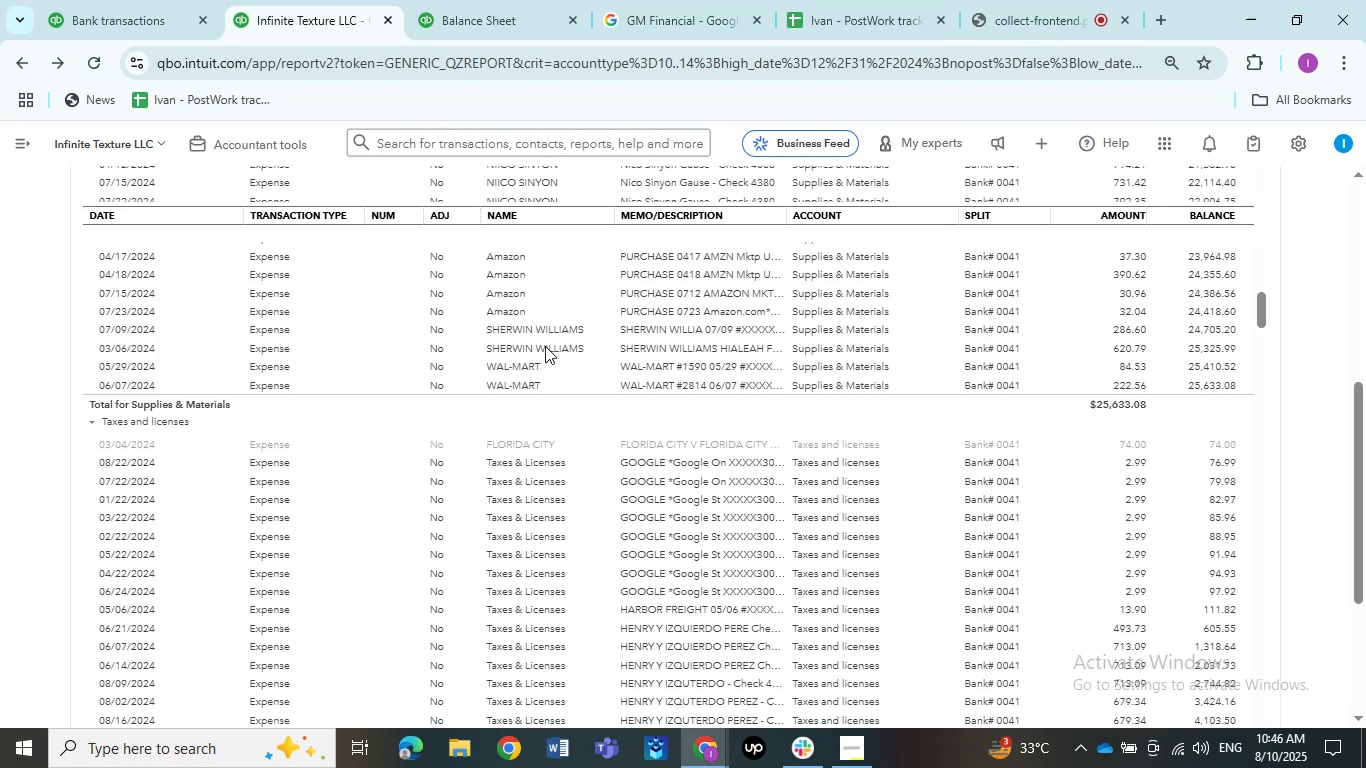 
wait(12.62)
 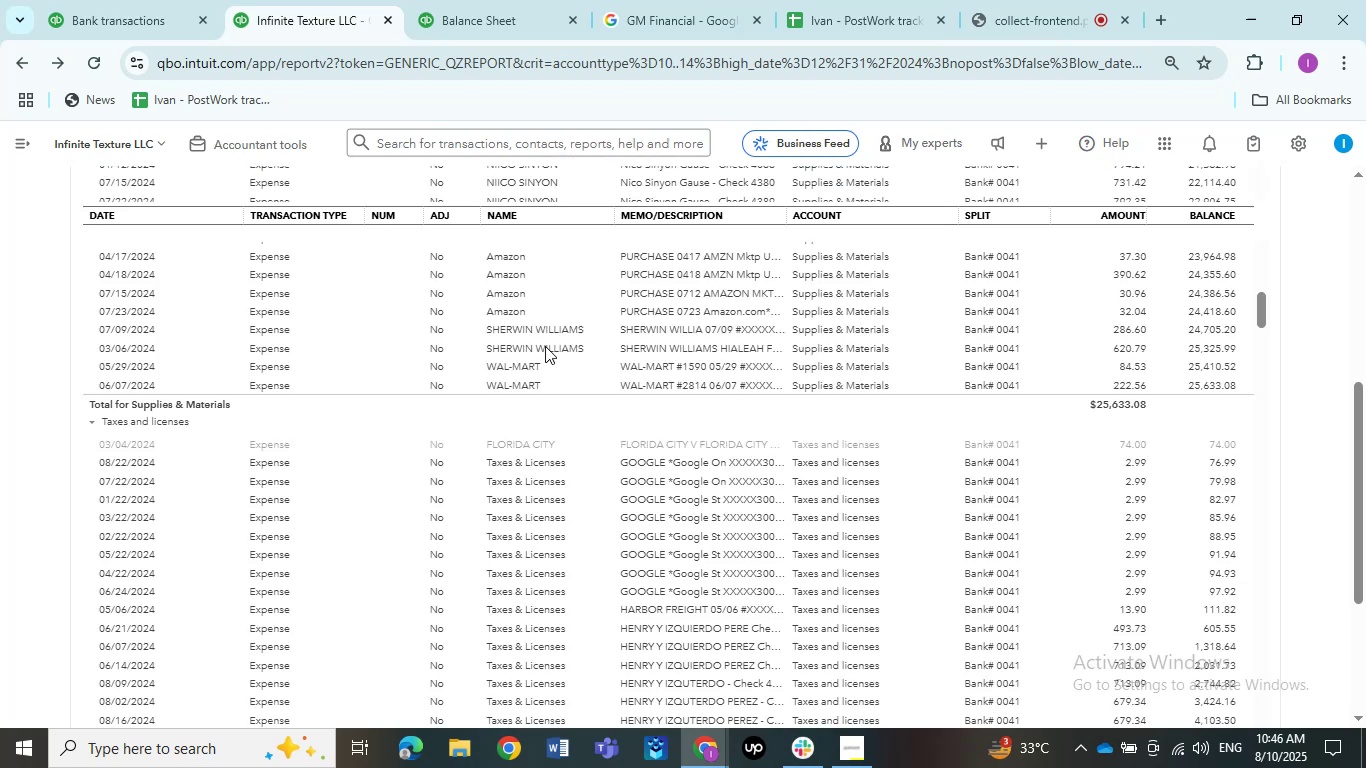 
left_click_drag(start_coordinate=[693, 465], to_coordinate=[693, 460])
 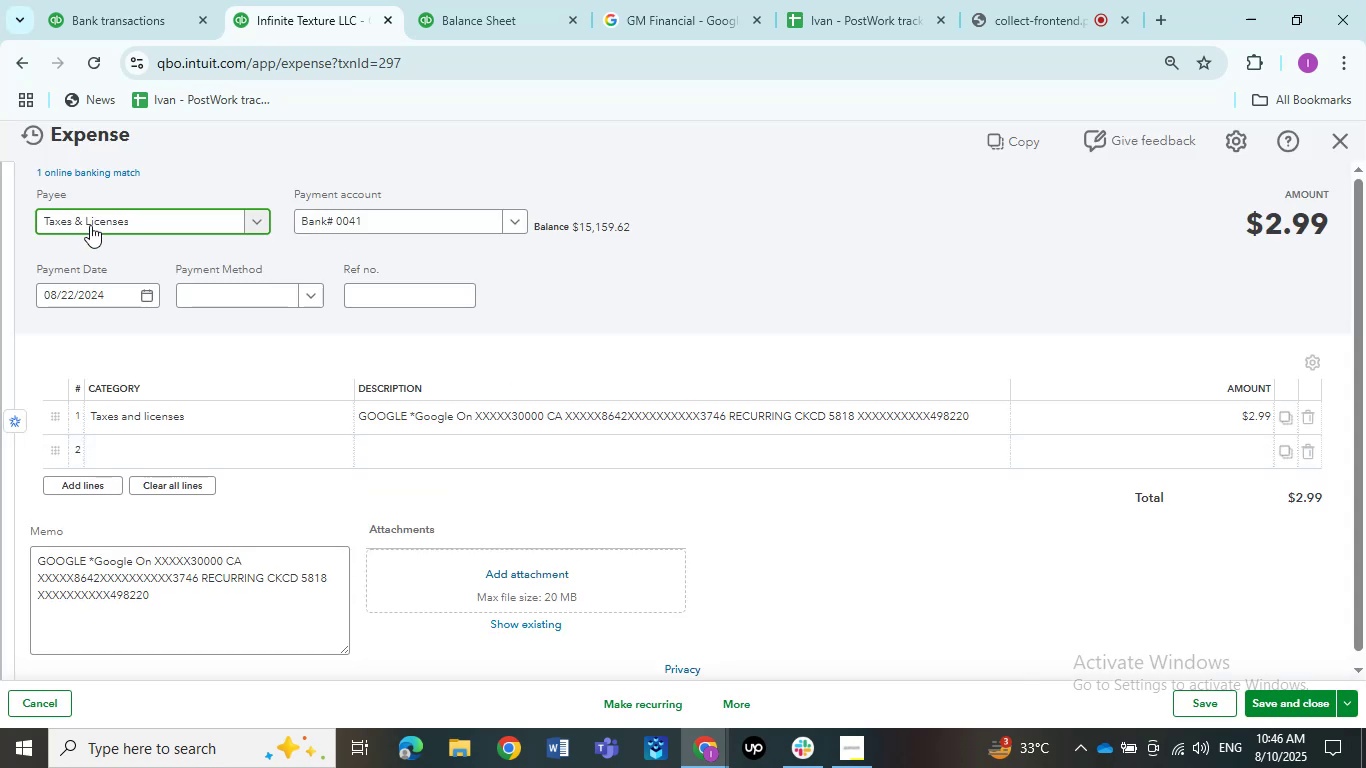 
wait(11.61)
 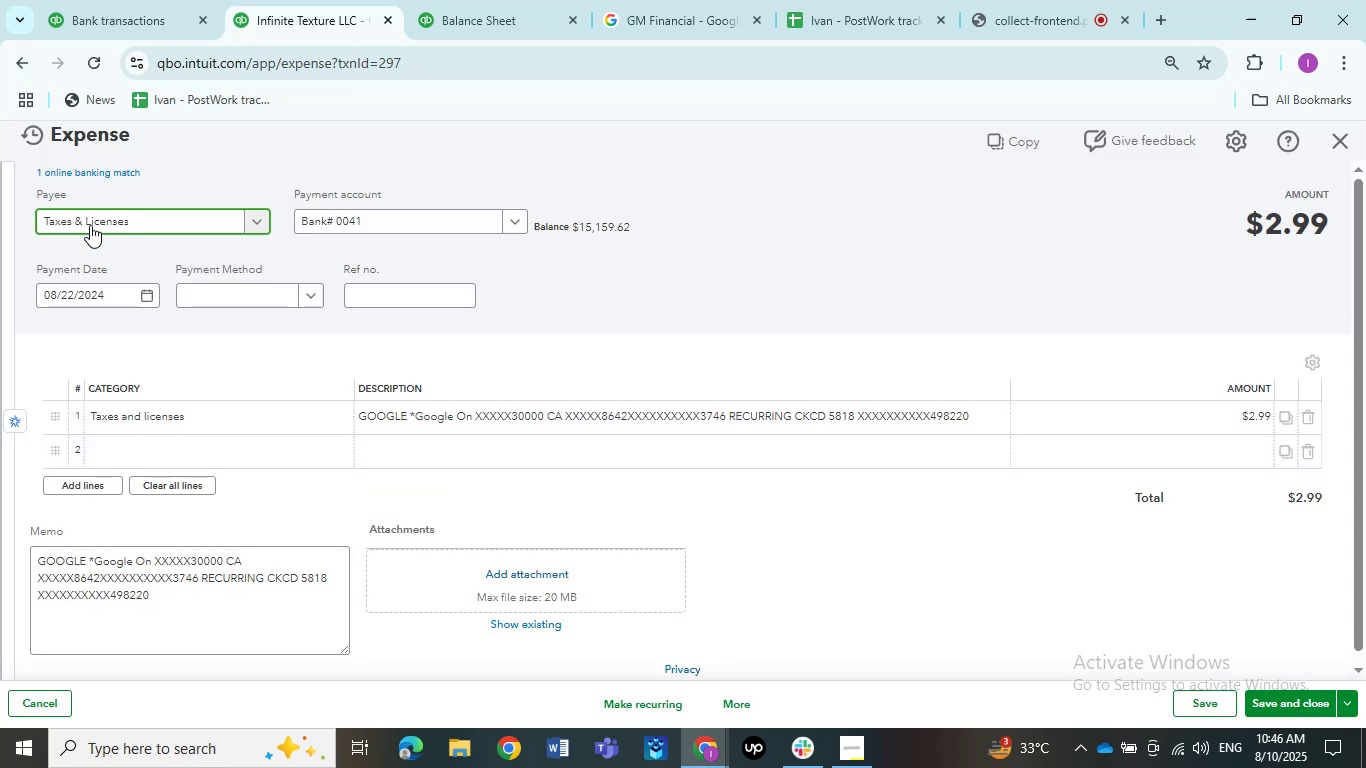 
left_click([99, 230])
 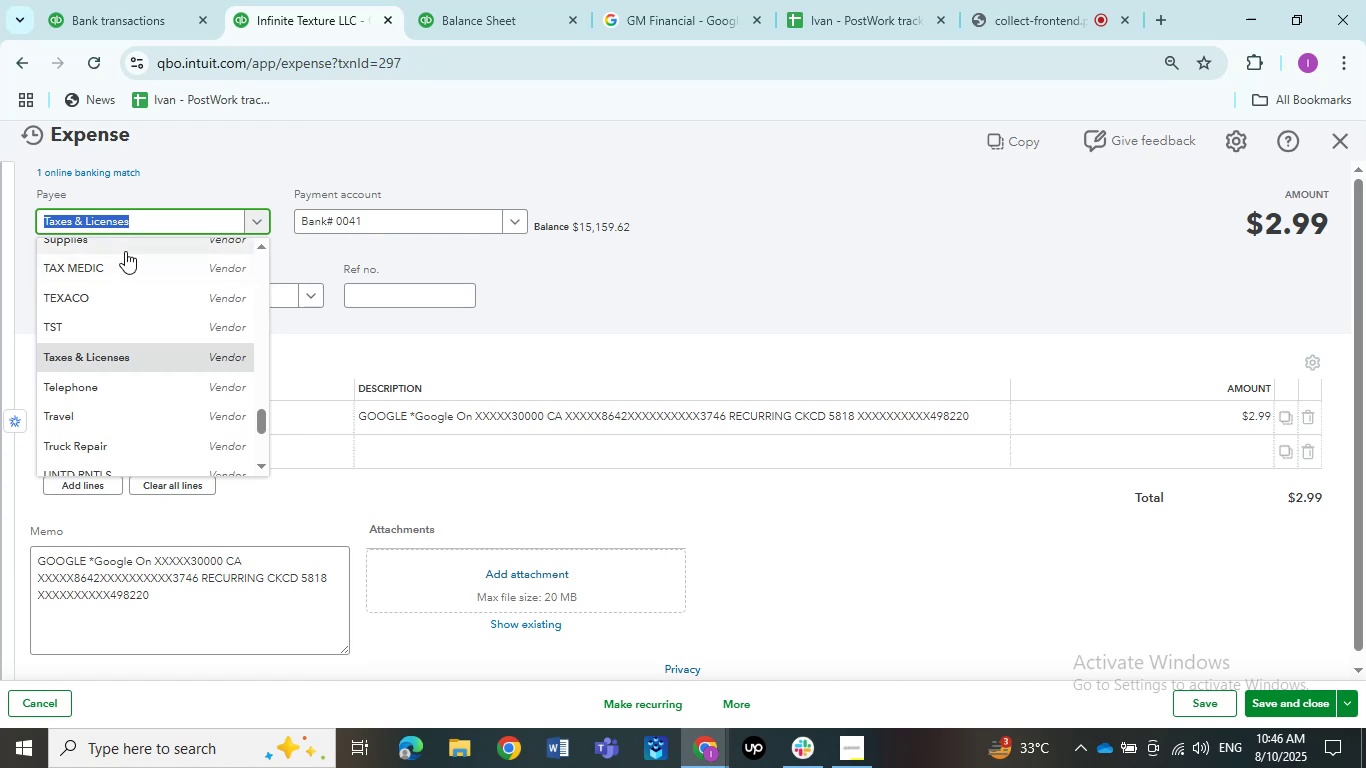 
scroll: coordinate [140, 341], scroll_direction: up, amount: 13.0
 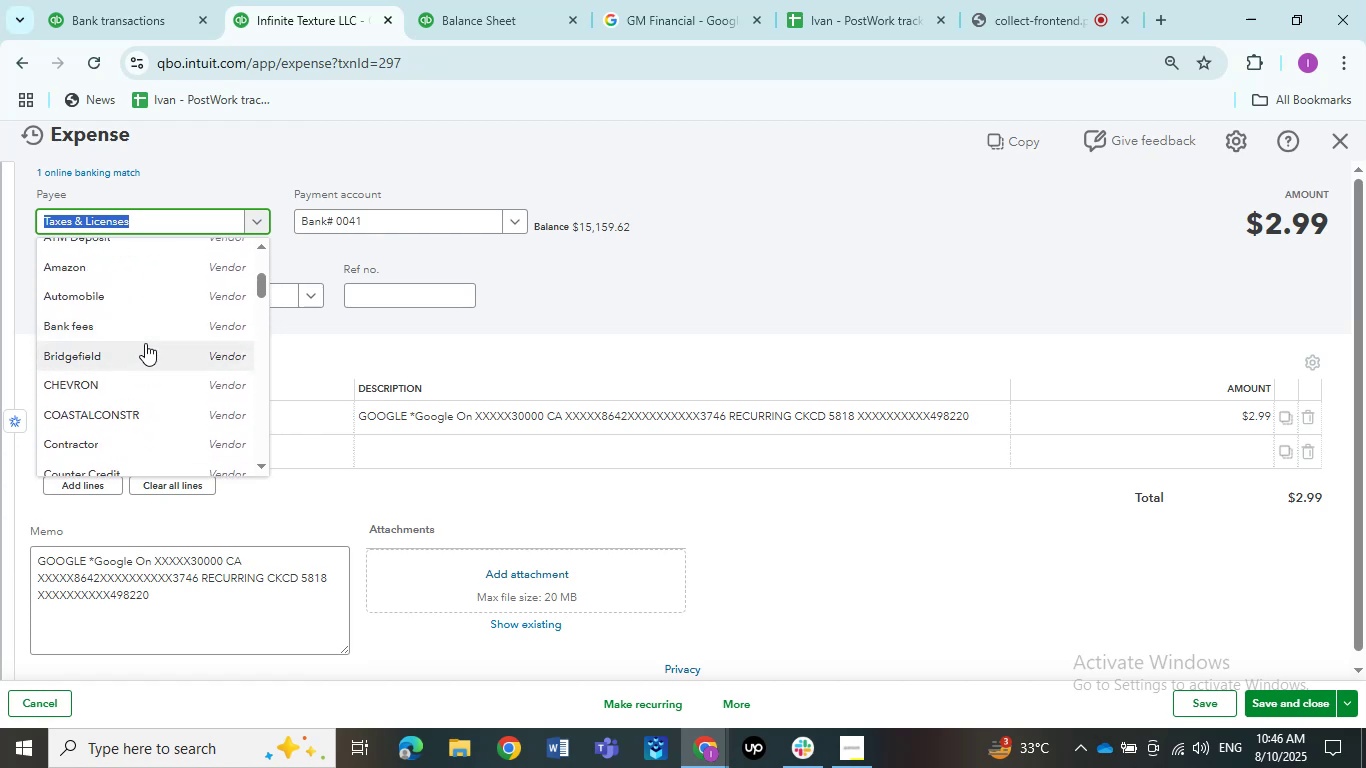 
wait(5.39)
 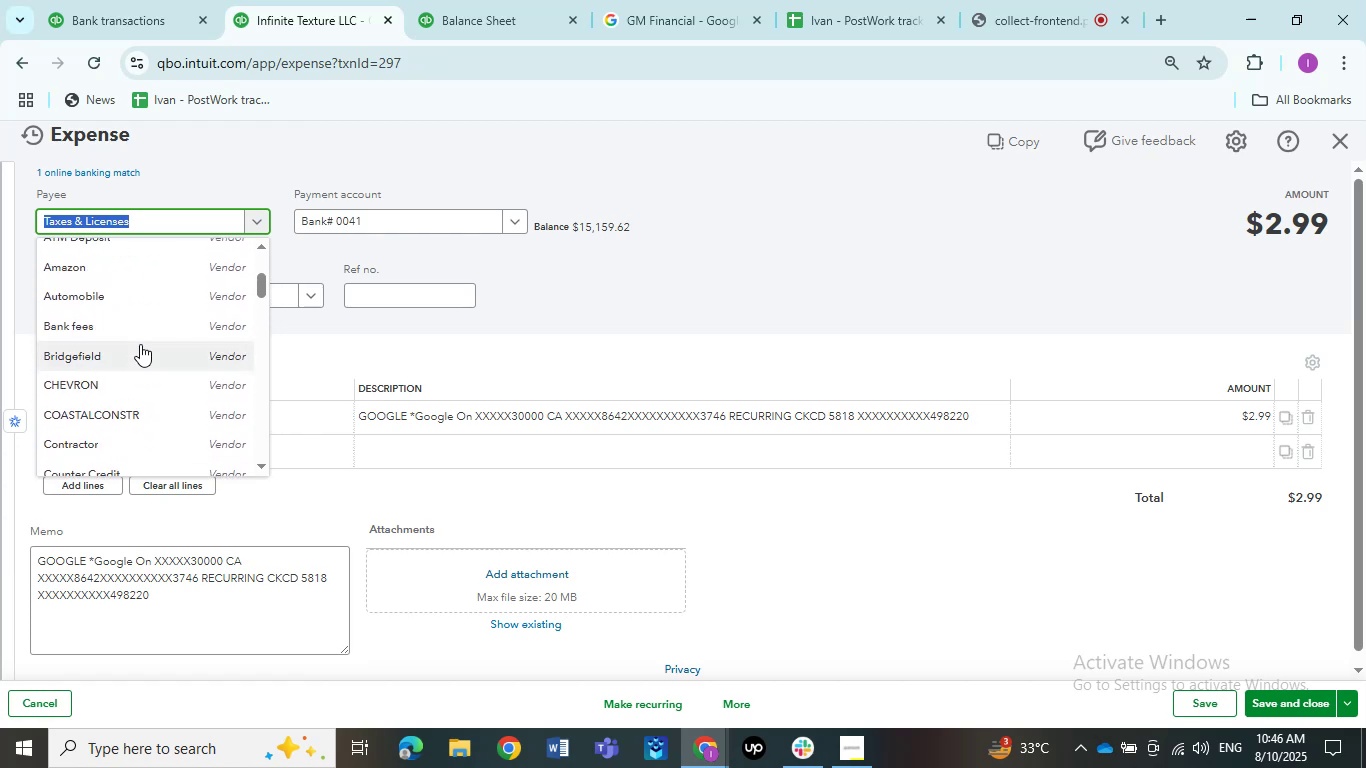 
scroll: coordinate [167, 398], scroll_direction: up, amount: 2.0
 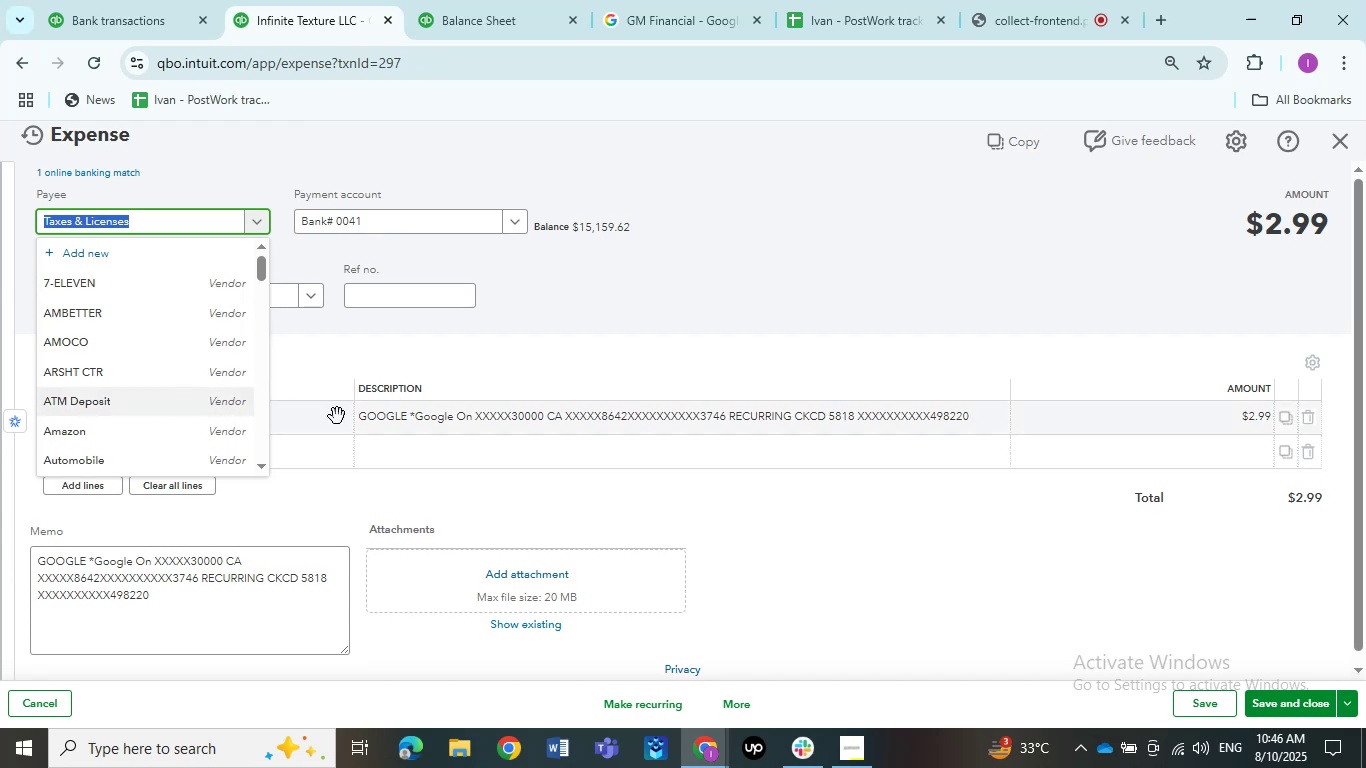 
left_click([405, 414])
 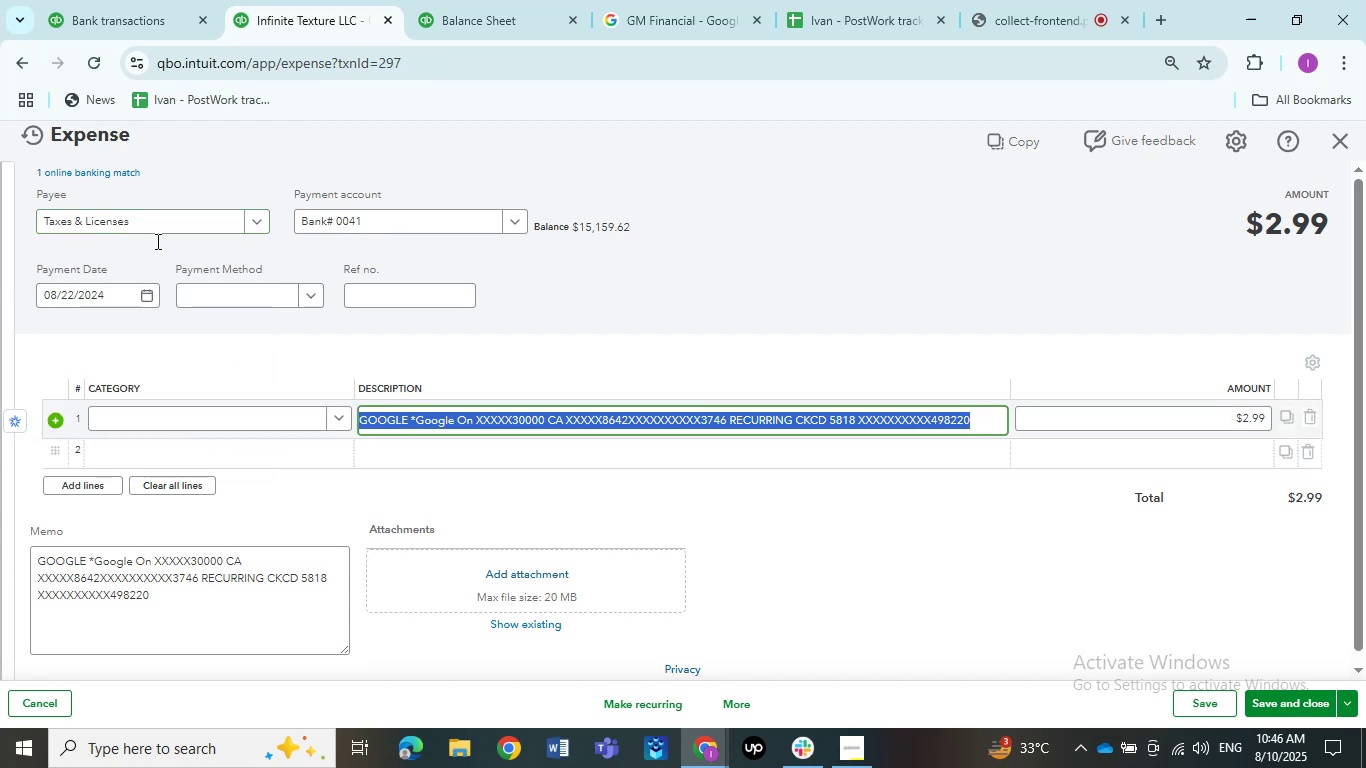 
left_click([147, 231])
 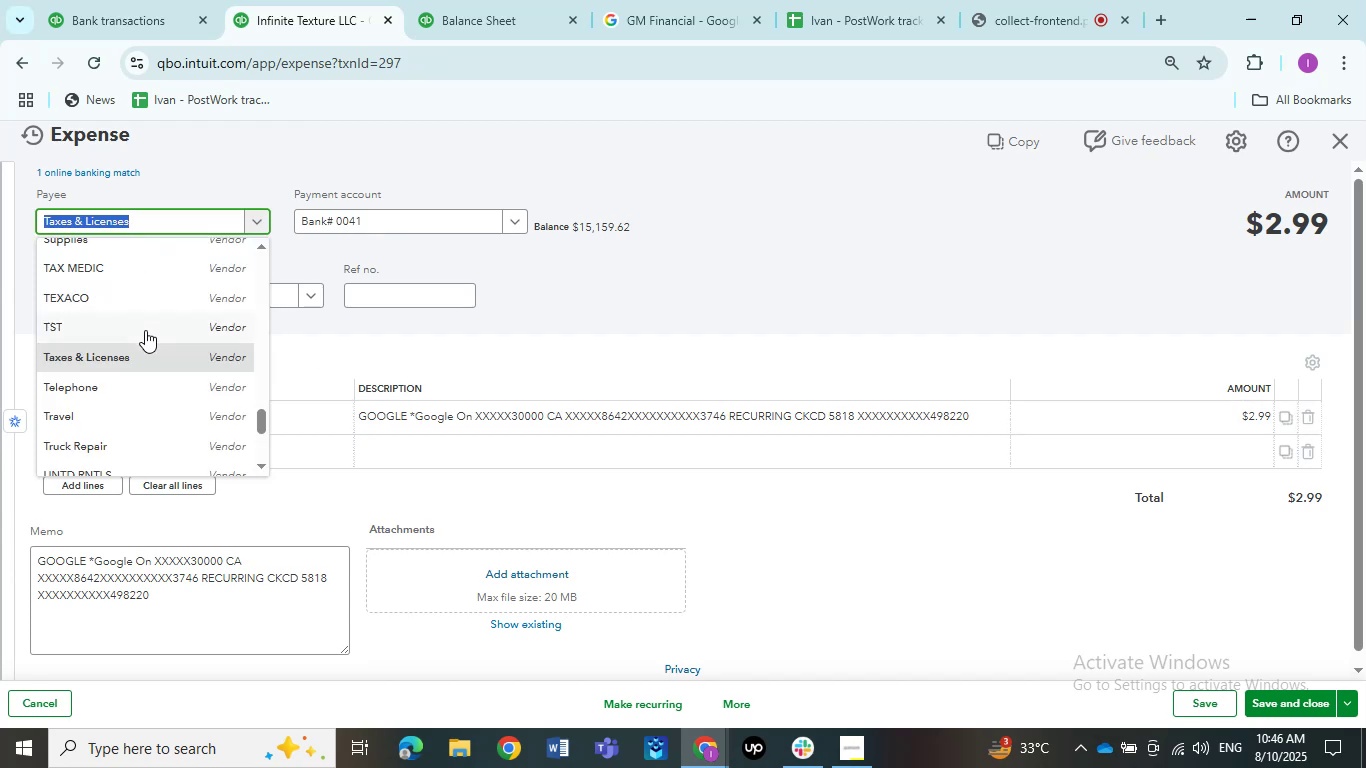 
scroll: coordinate [113, 329], scroll_direction: up, amount: 9.0
 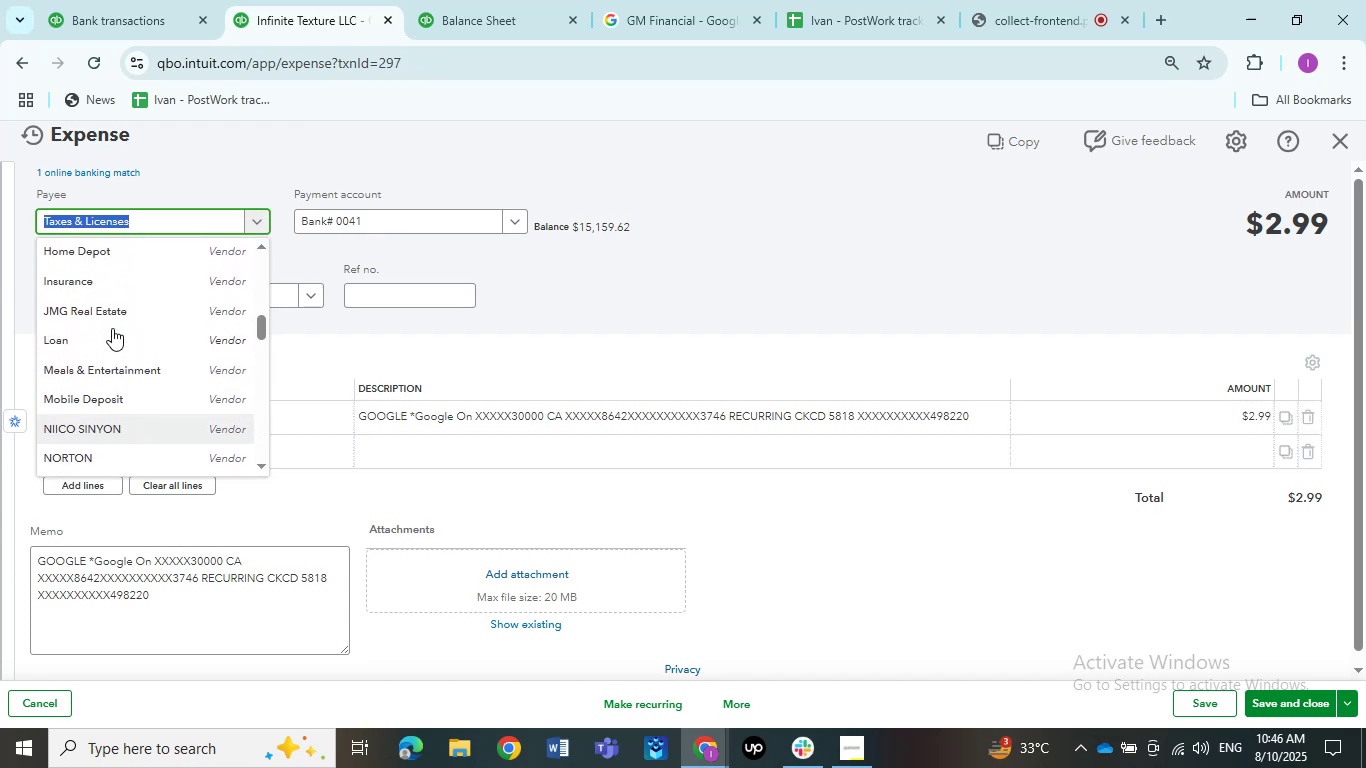 
scroll: coordinate [119, 333], scroll_direction: up, amount: 4.0
 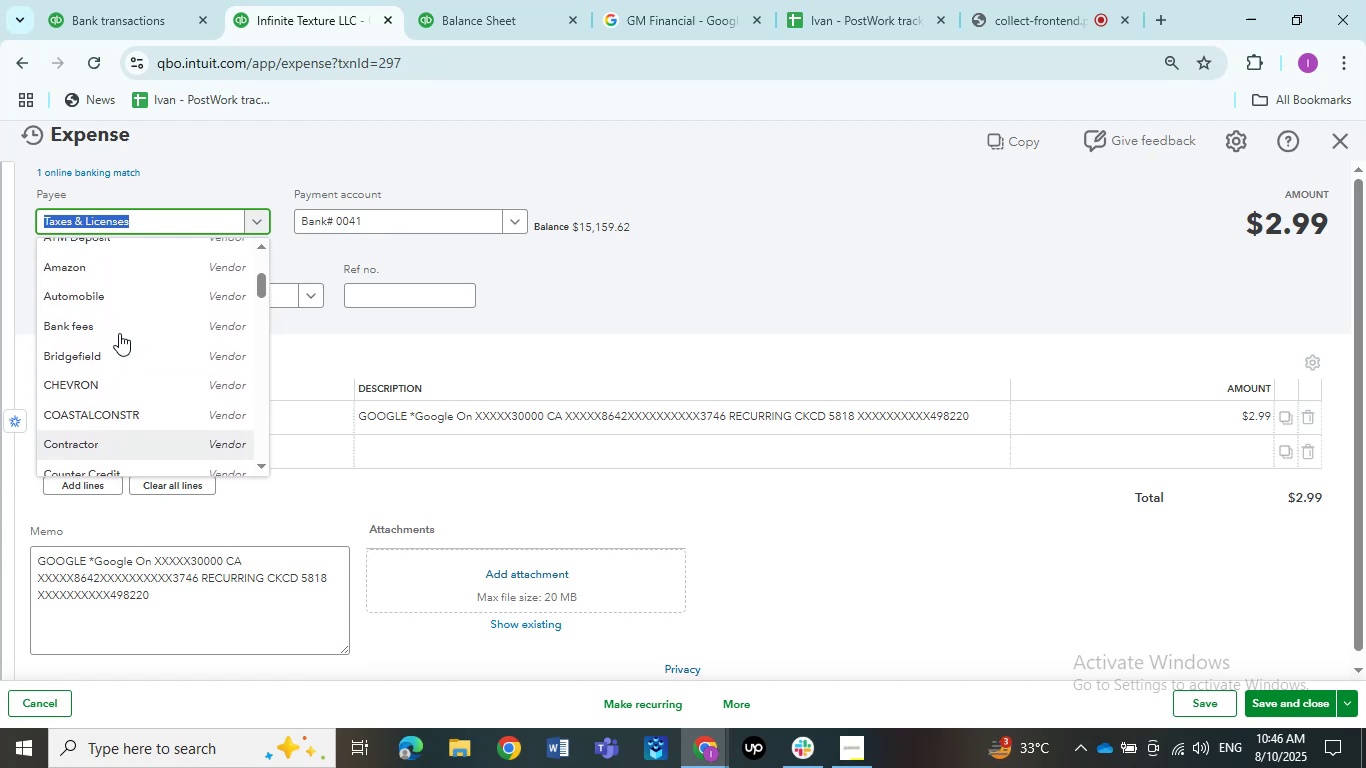 
scroll: coordinate [120, 361], scroll_direction: down, amount: 11.0
 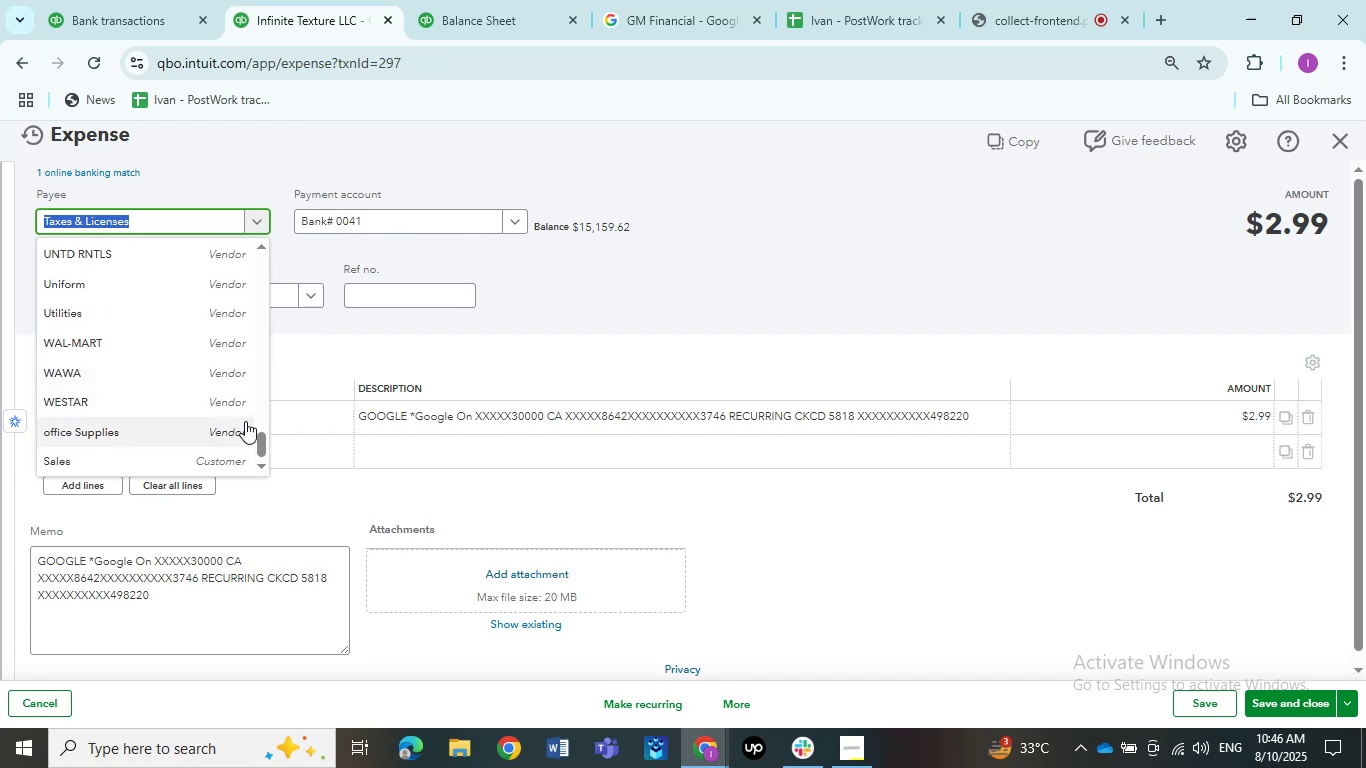 
left_click_drag(start_coordinate=[365, 442], to_coordinate=[353, 421])
 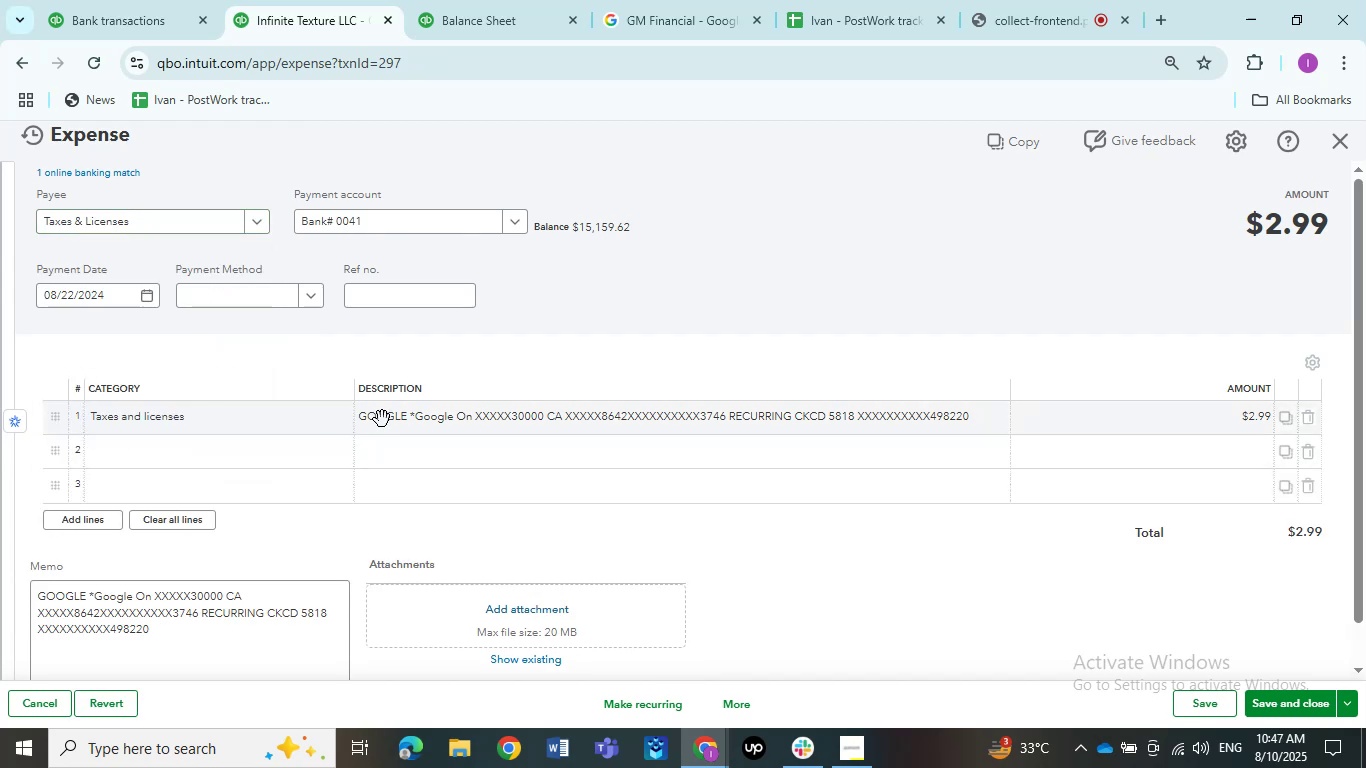 
left_click([387, 418])
 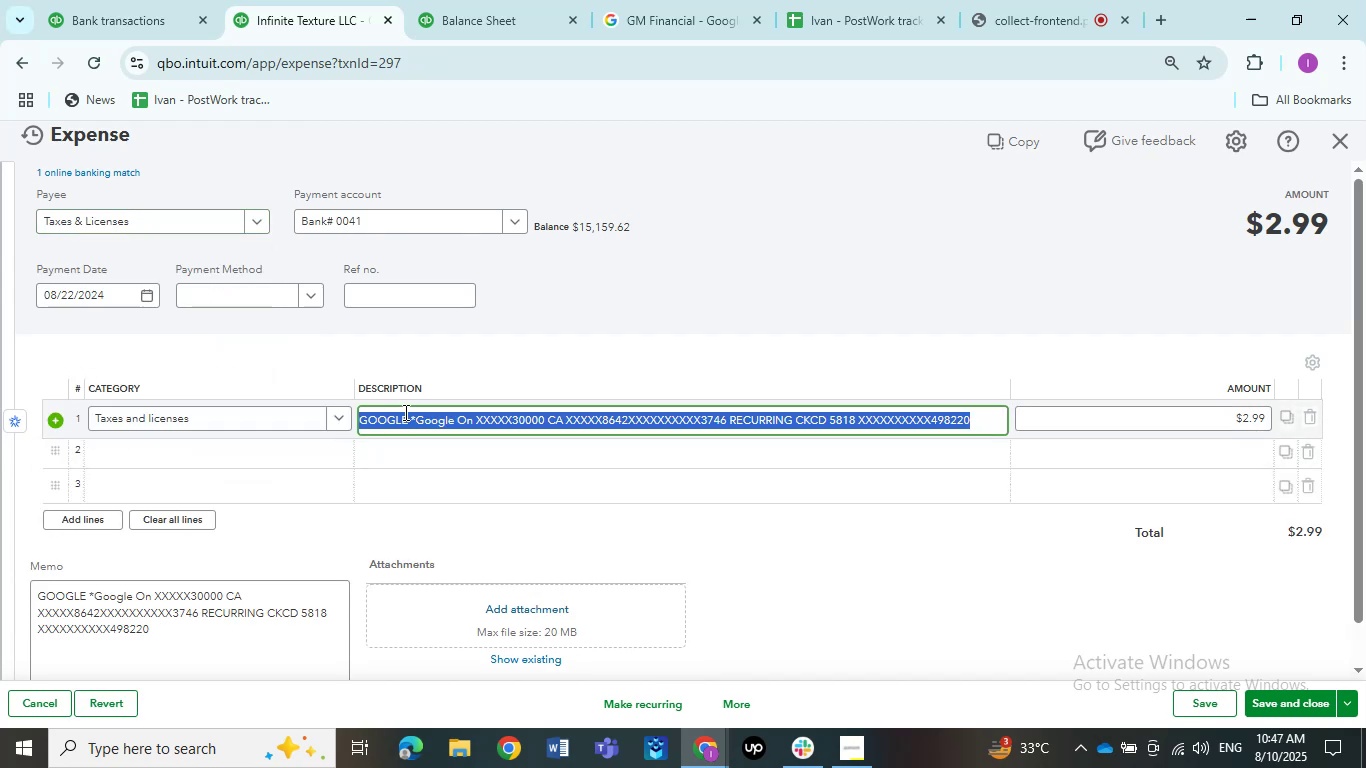 
left_click([405, 424])
 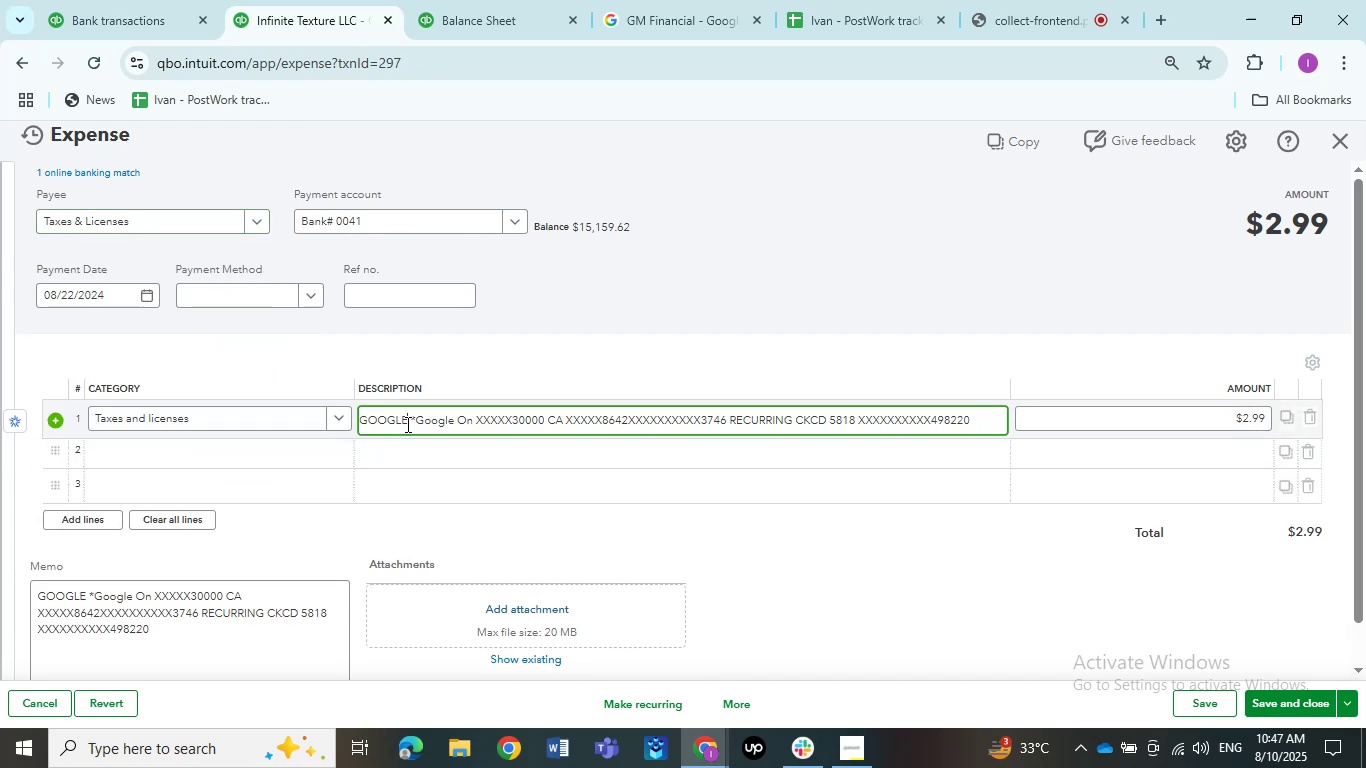 
left_click_drag(start_coordinate=[409, 421], to_coordinate=[342, 418])
 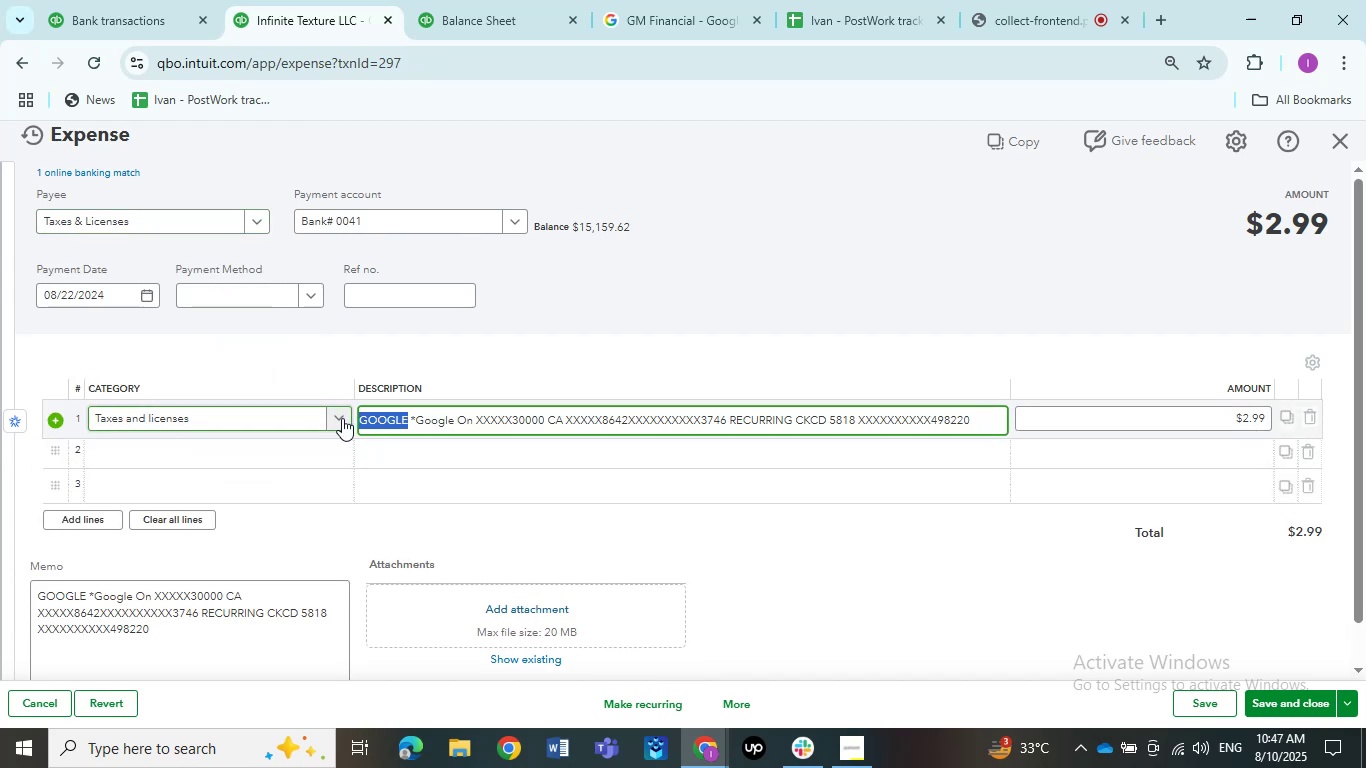 
key(Control+C)
 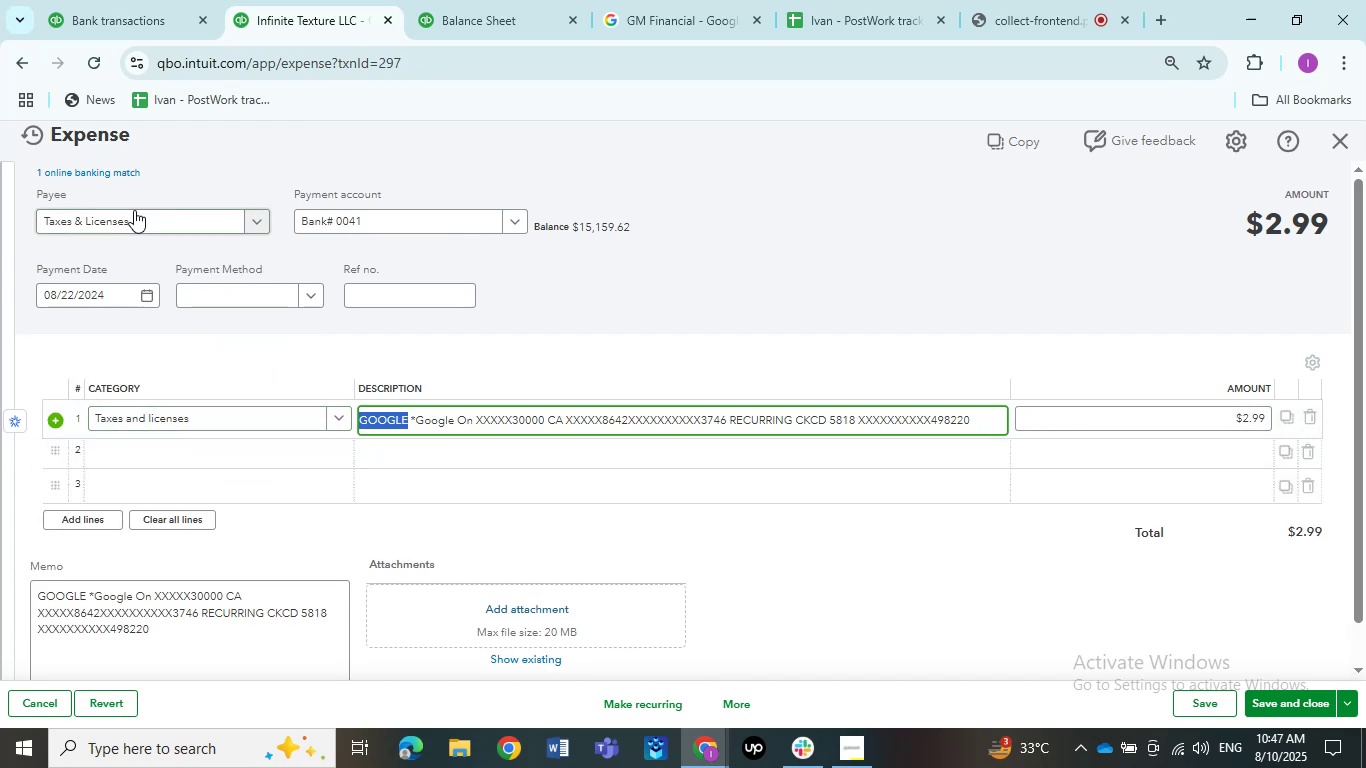 
left_click([133, 217])
 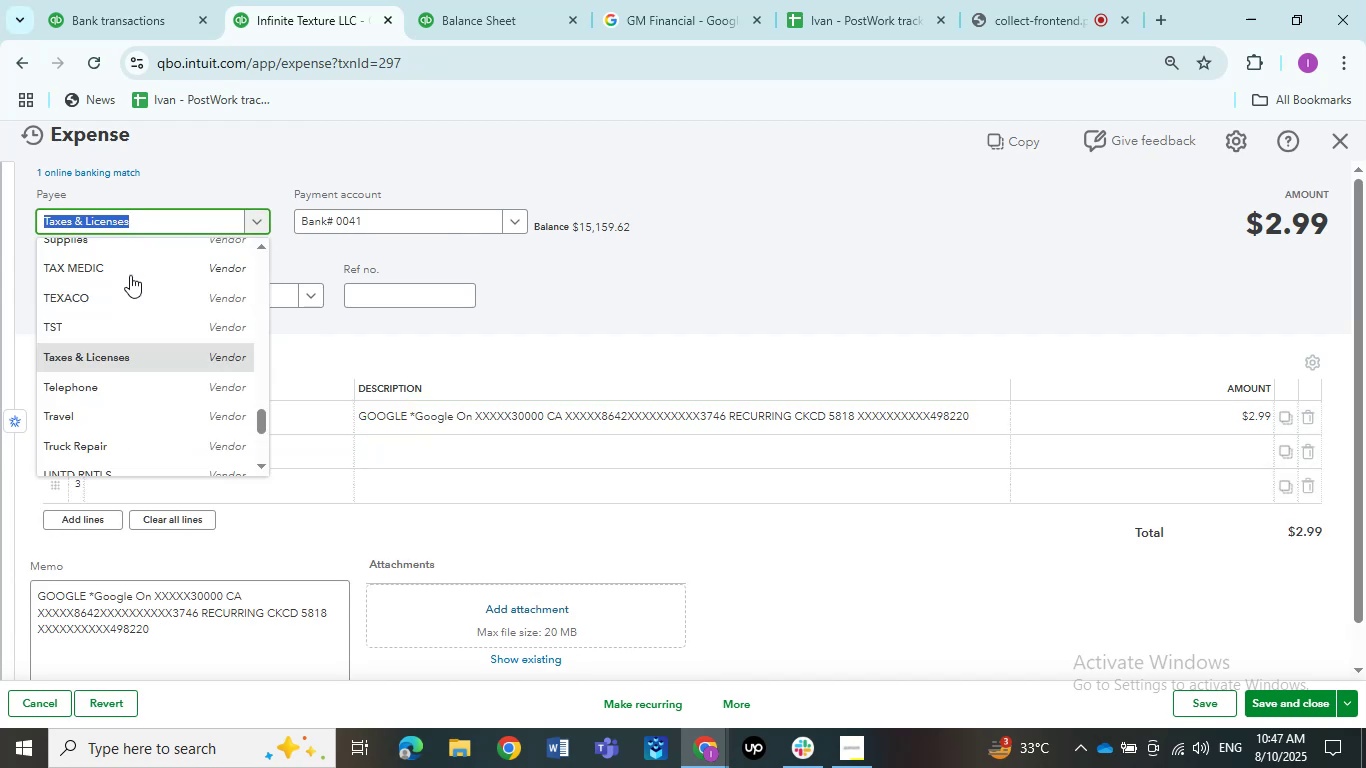 
scroll: coordinate [134, 302], scroll_direction: up, amount: 24.0
 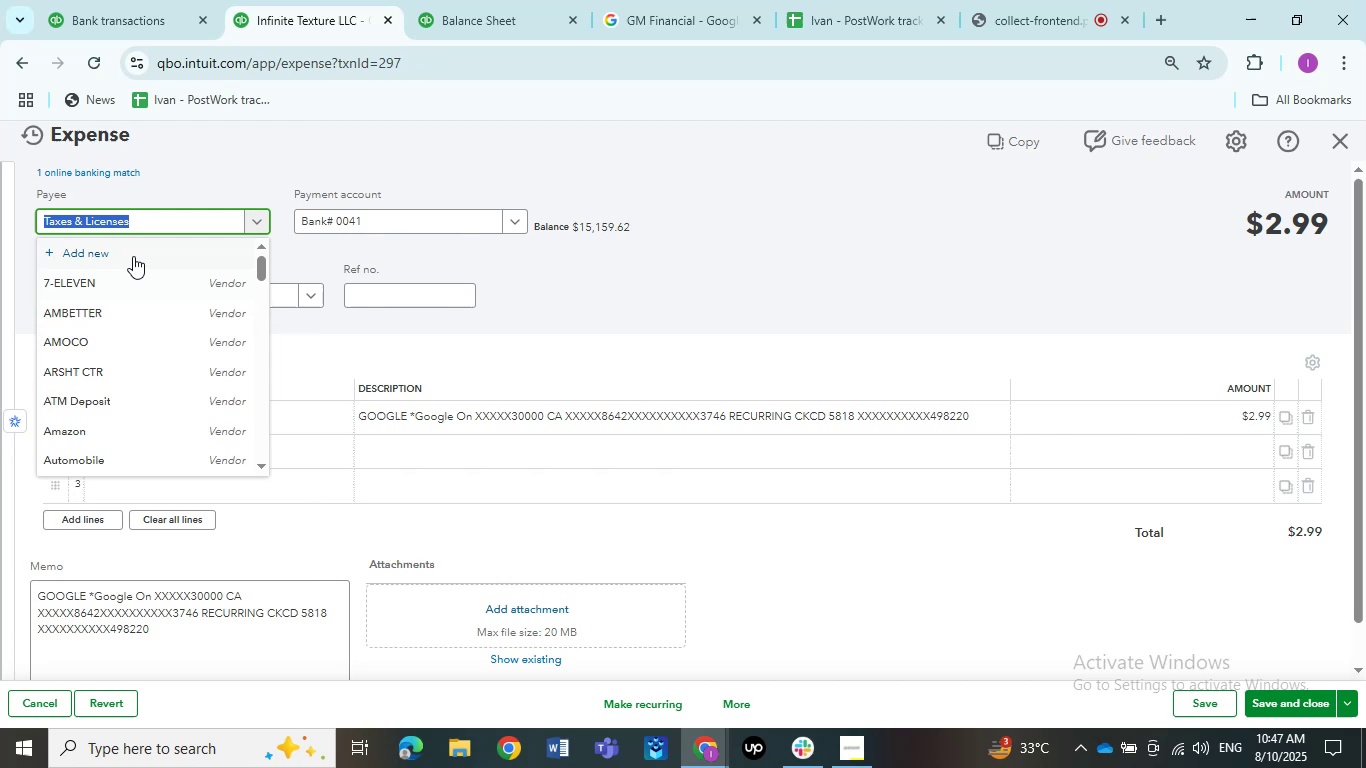 
left_click([132, 252])
 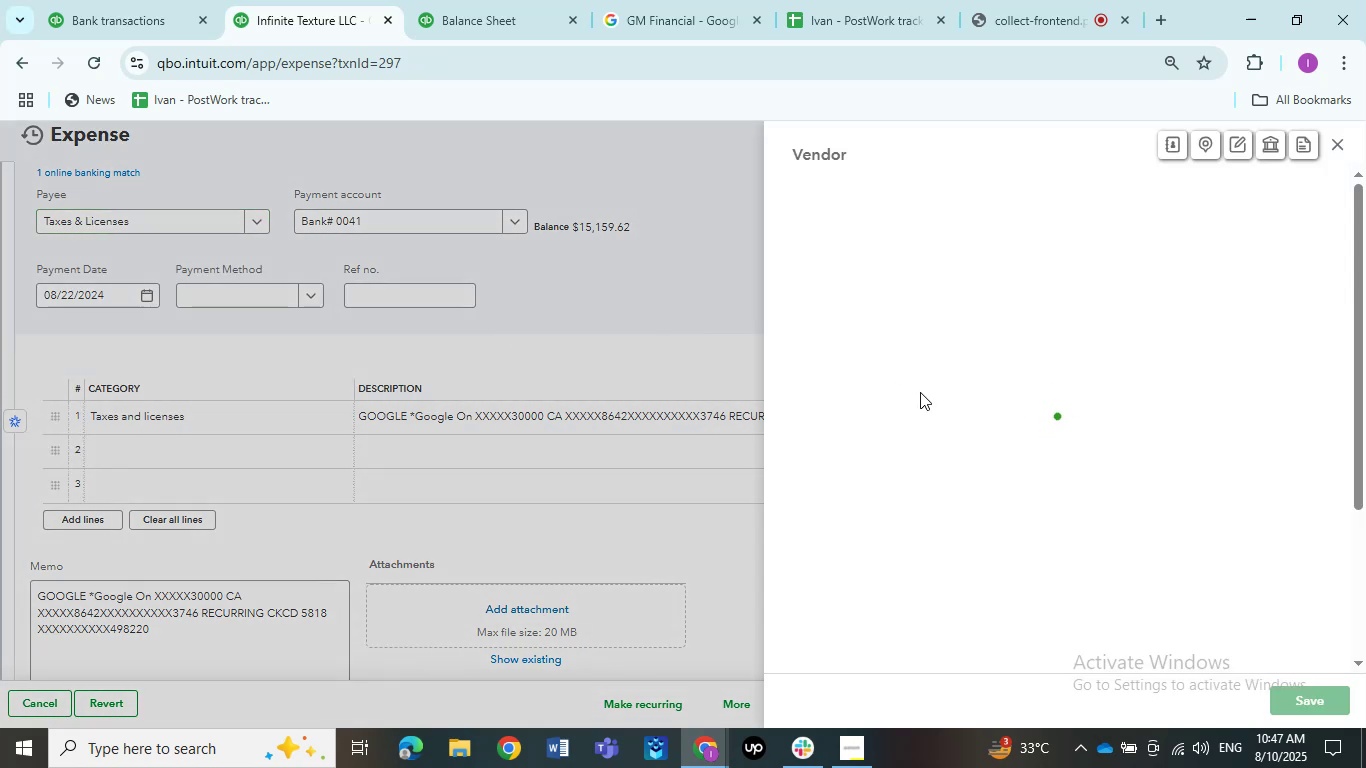 
wait(5.42)
 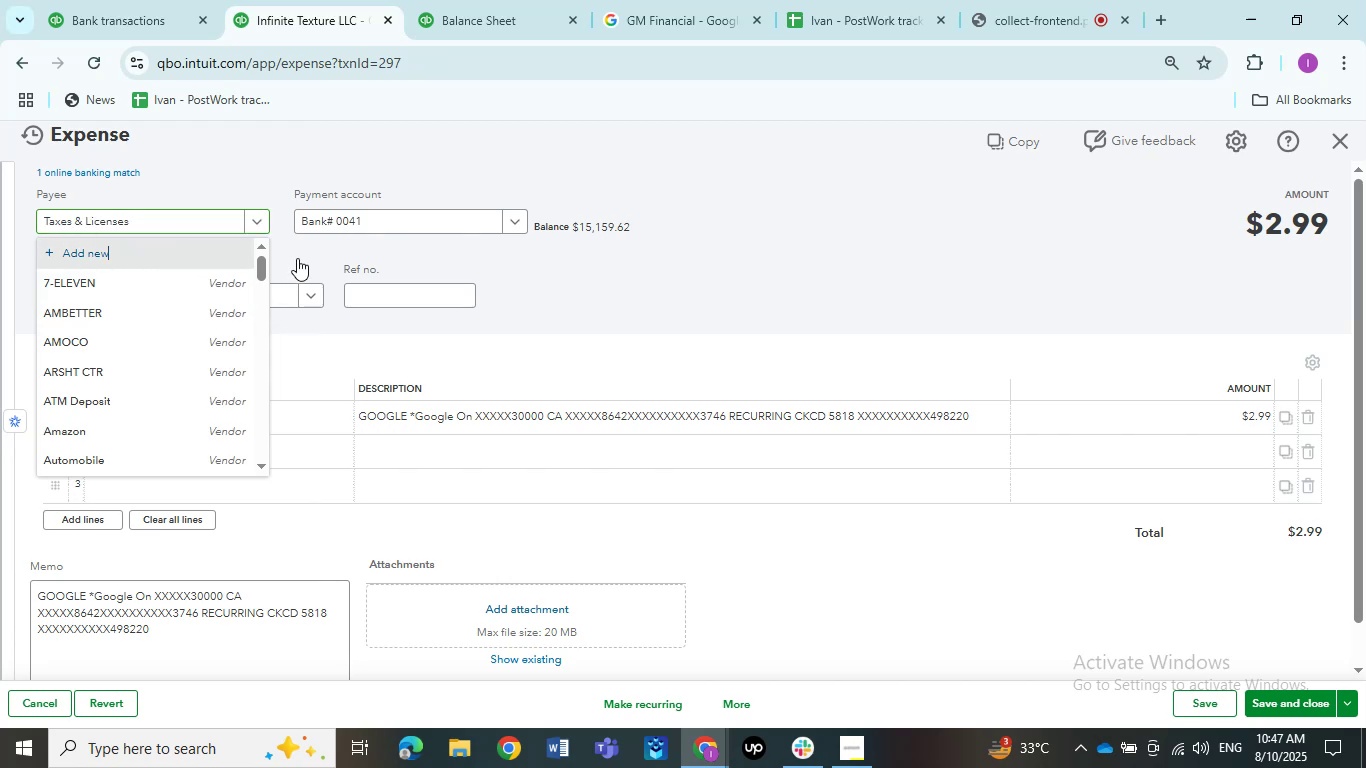 
key(Tab)
 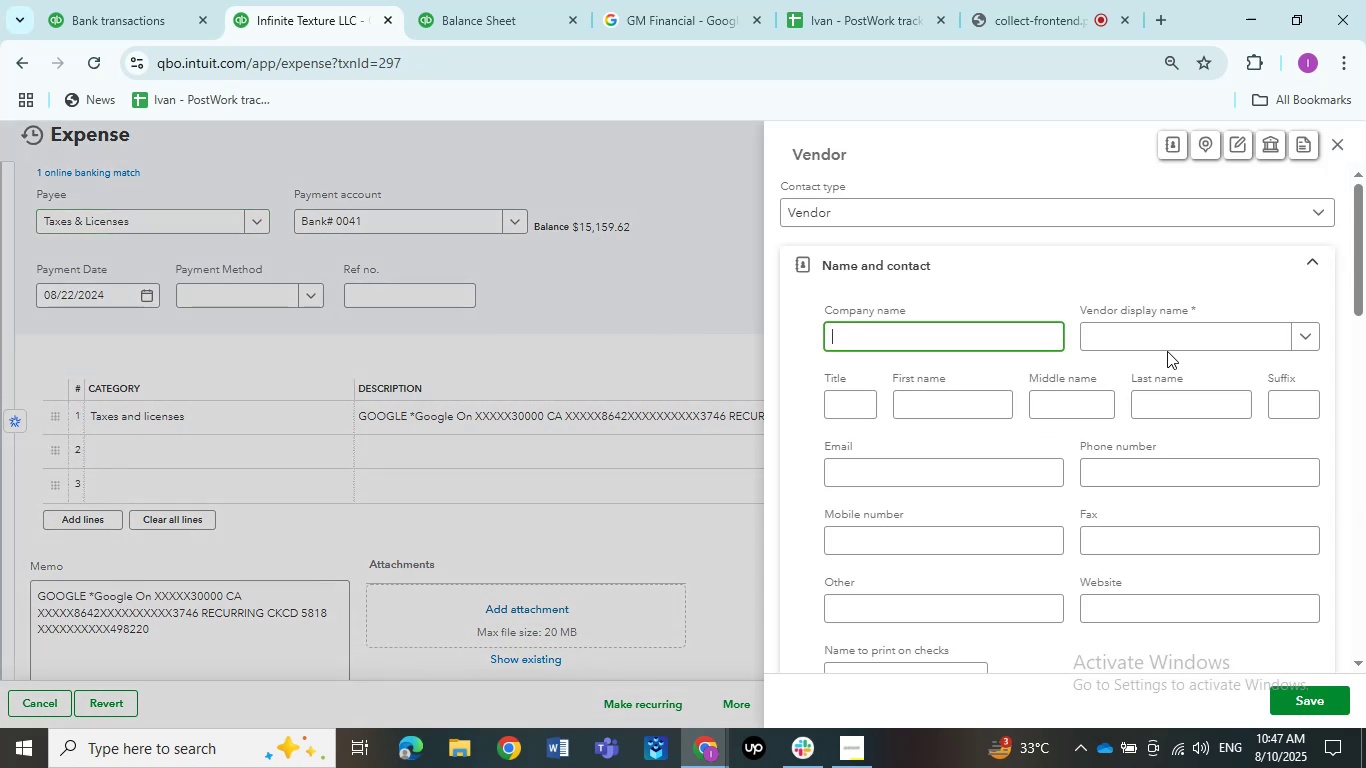 
key(CapsLock)
 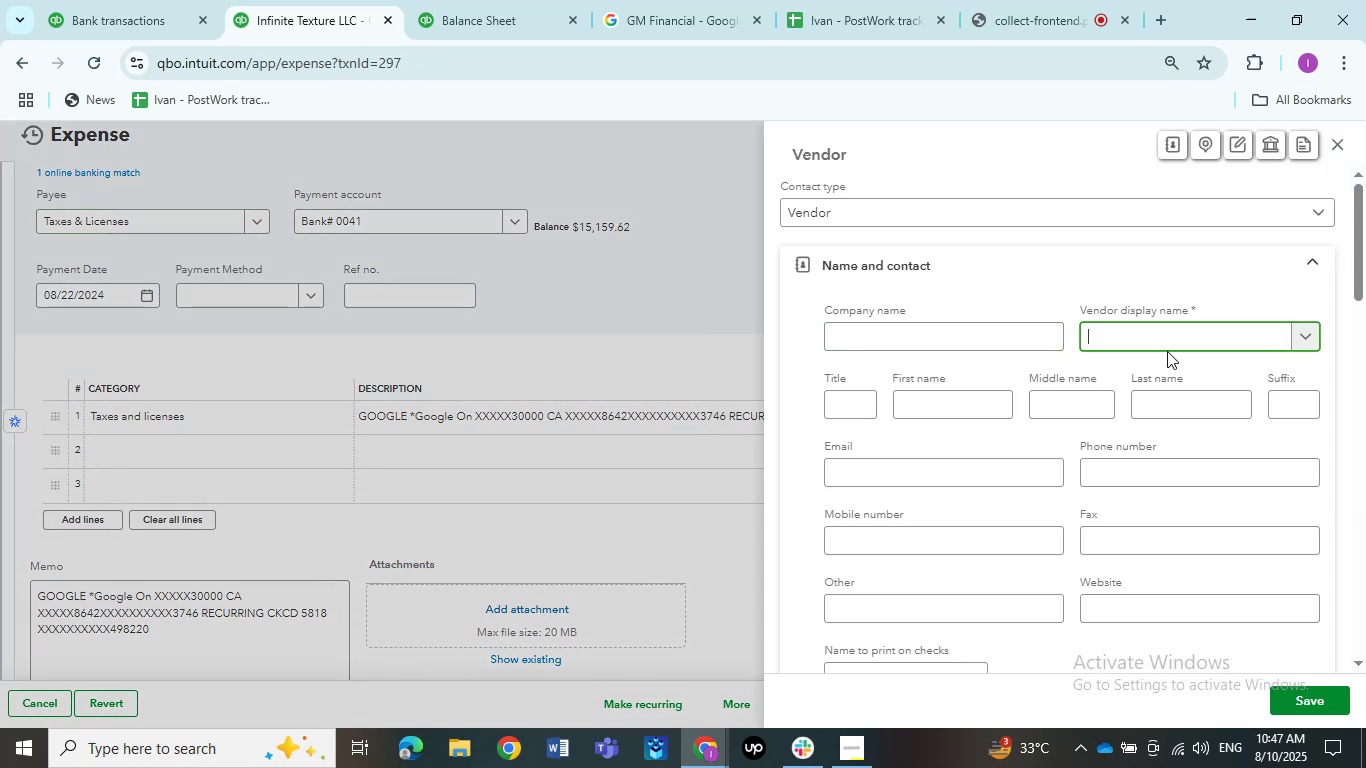 
key(Tab)
 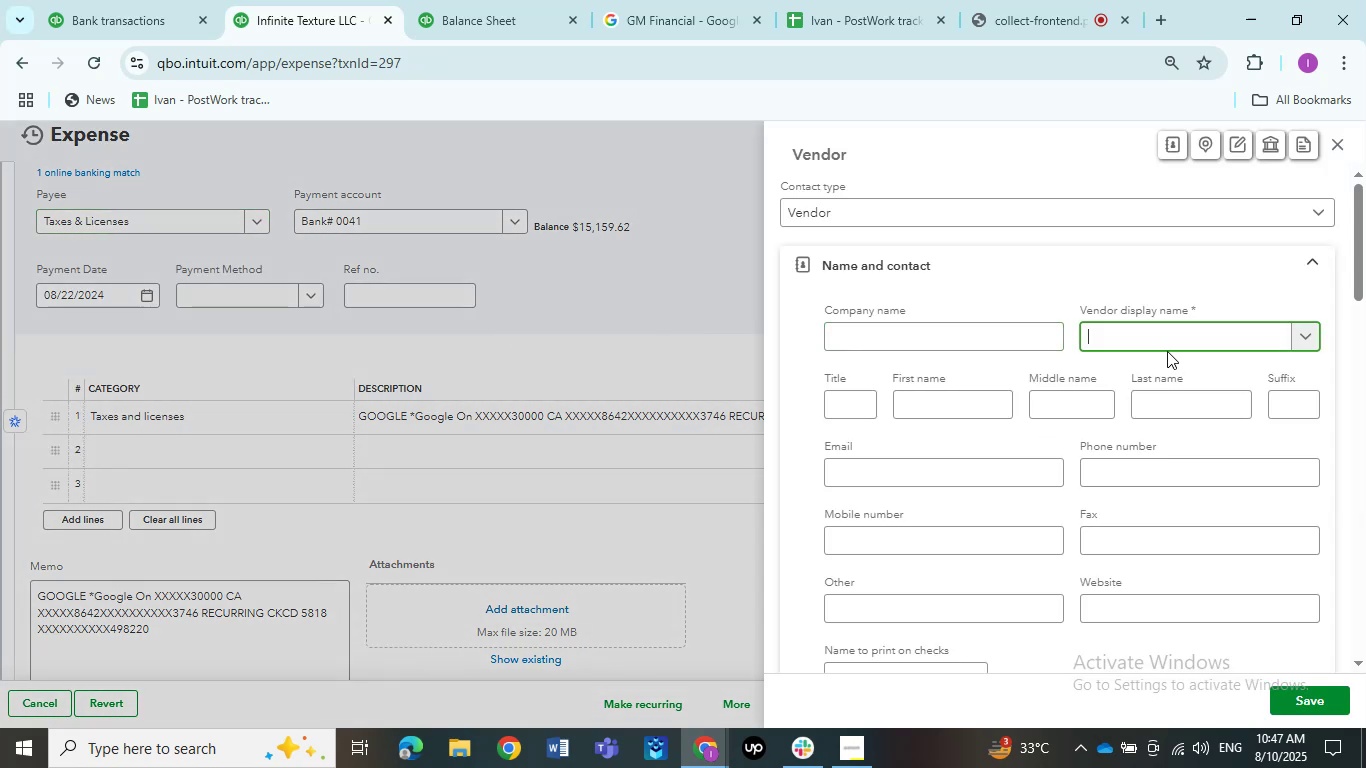 
hold_key(key=ControlLeft, duration=0.68)
 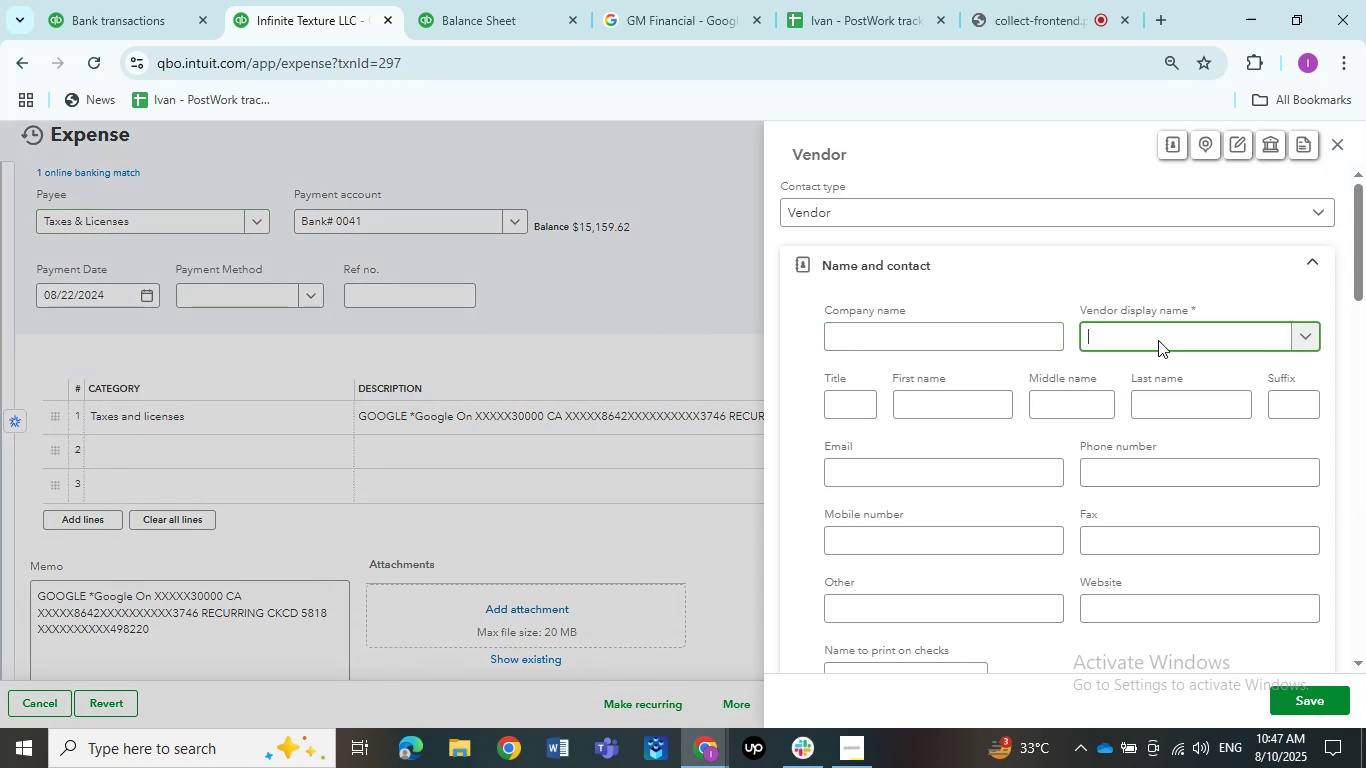 
left_click([1158, 340])
 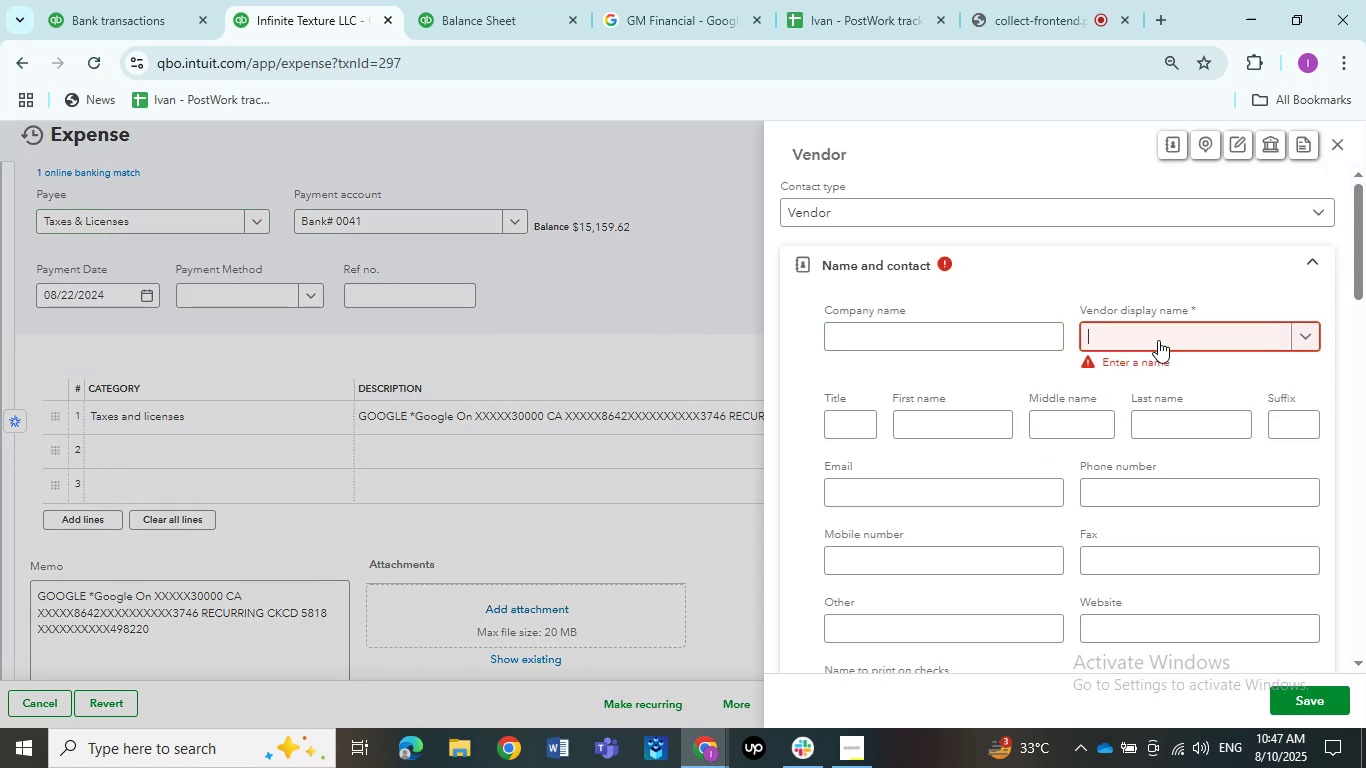 
left_click([1158, 340])
 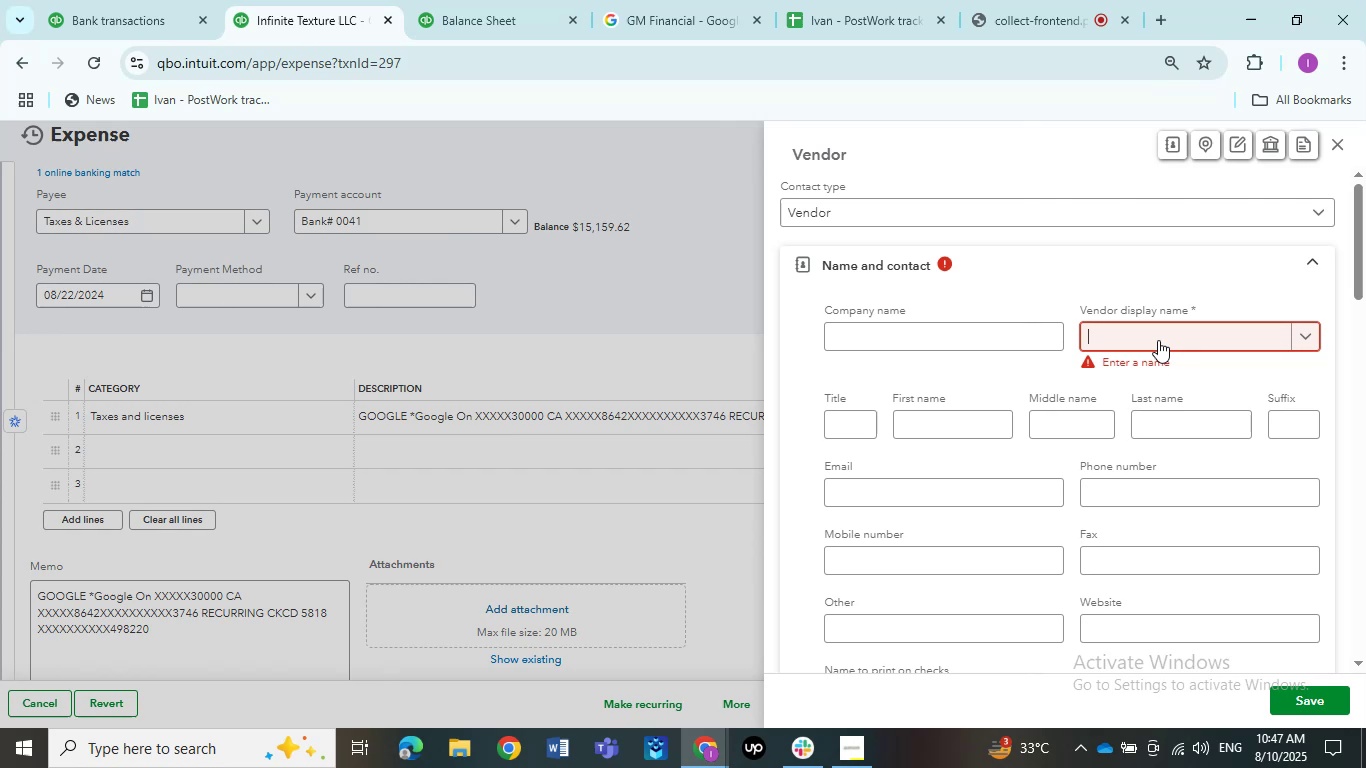 
key(Control+V)
 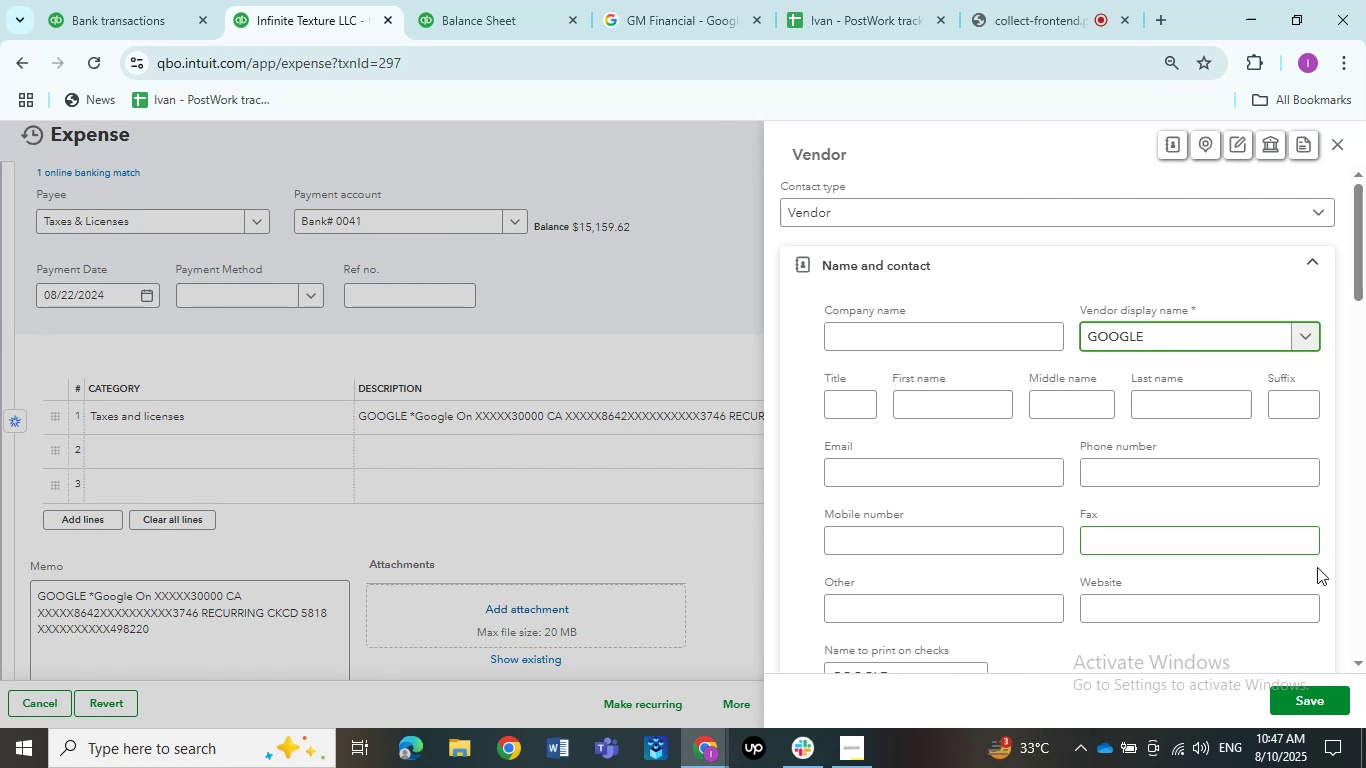 
left_click([1310, 696])
 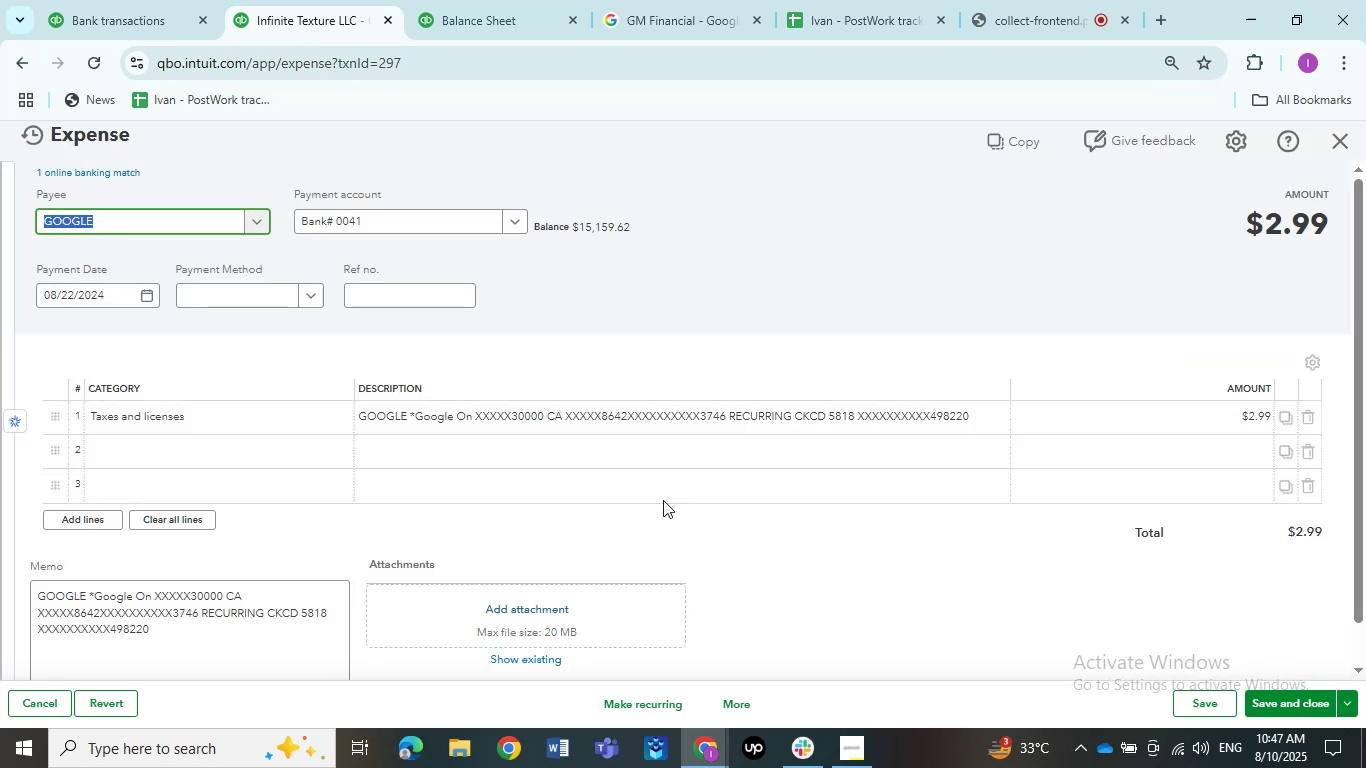 
wait(5.32)
 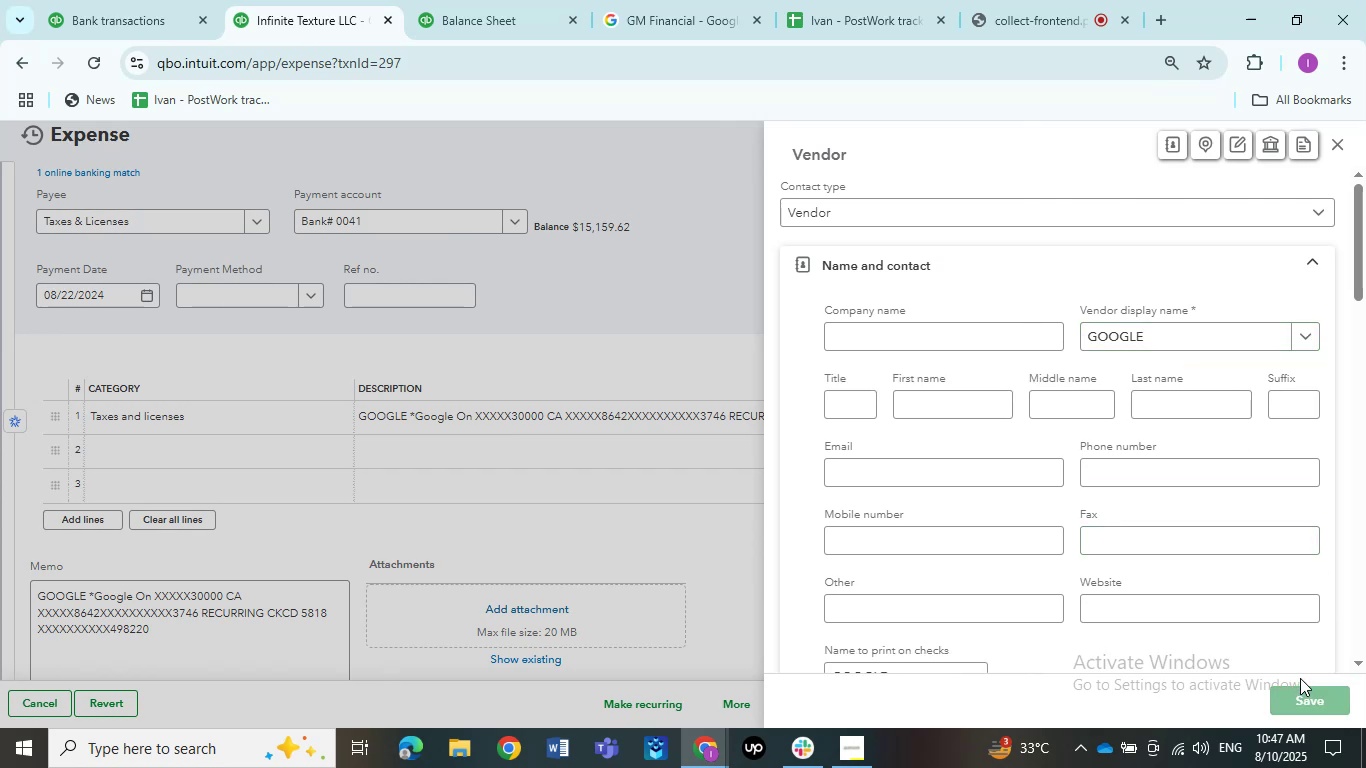 
left_click([326, 428])
 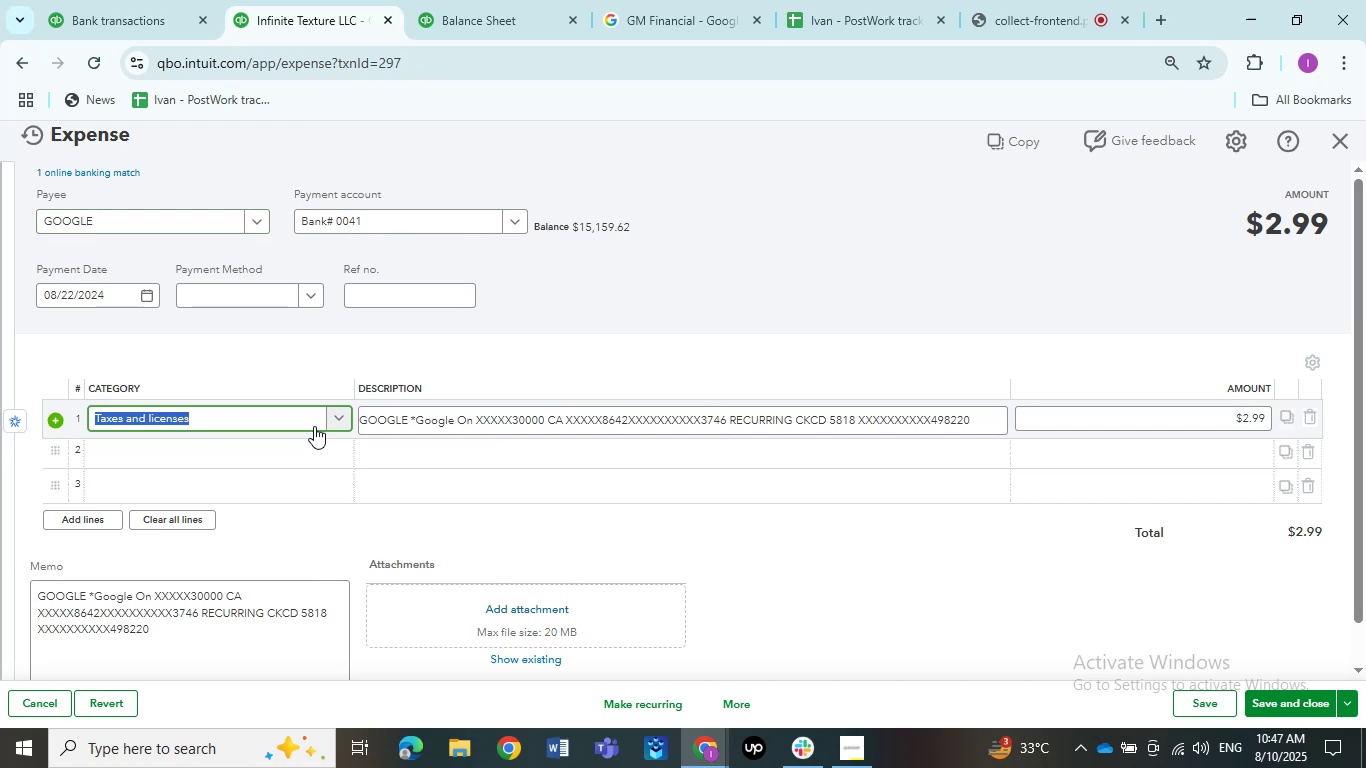 
left_click([309, 424])
 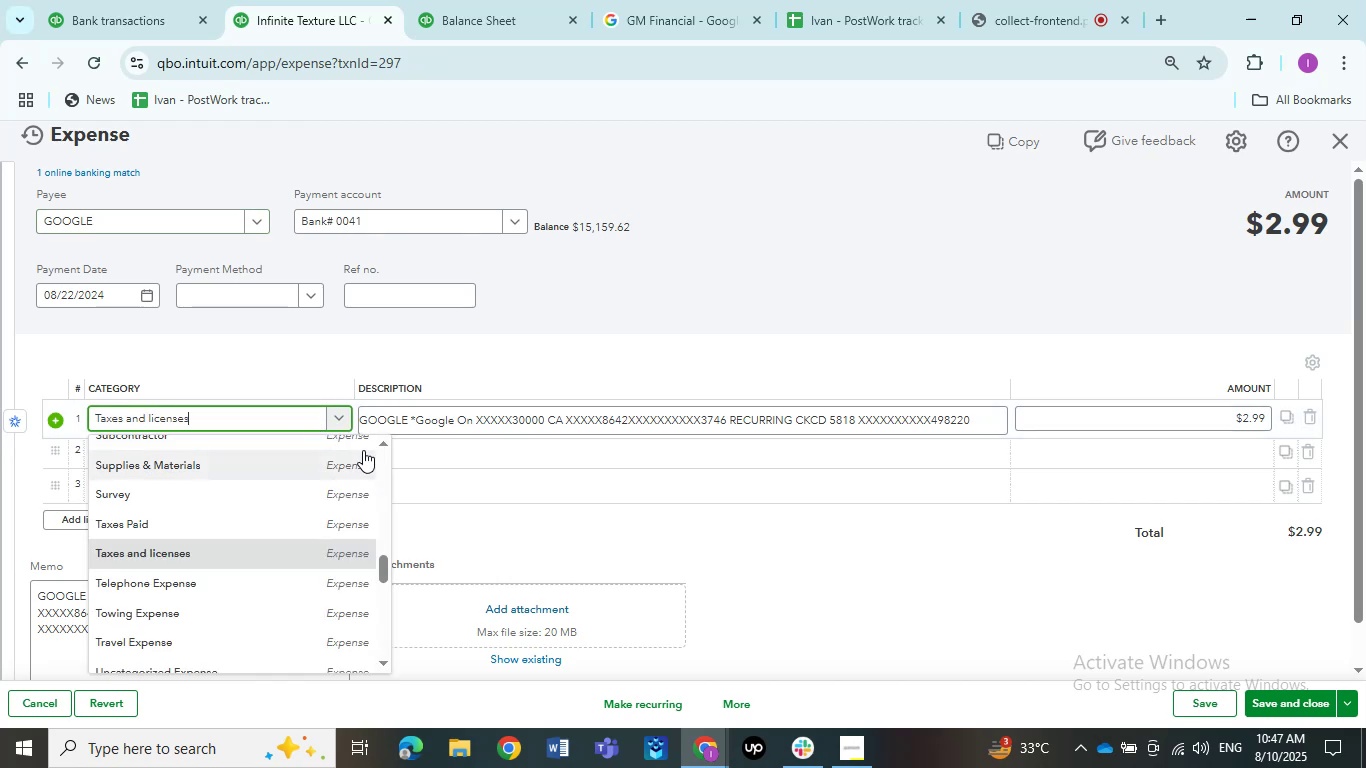 
scroll: coordinate [322, 520], scroll_direction: up, amount: 7.0
 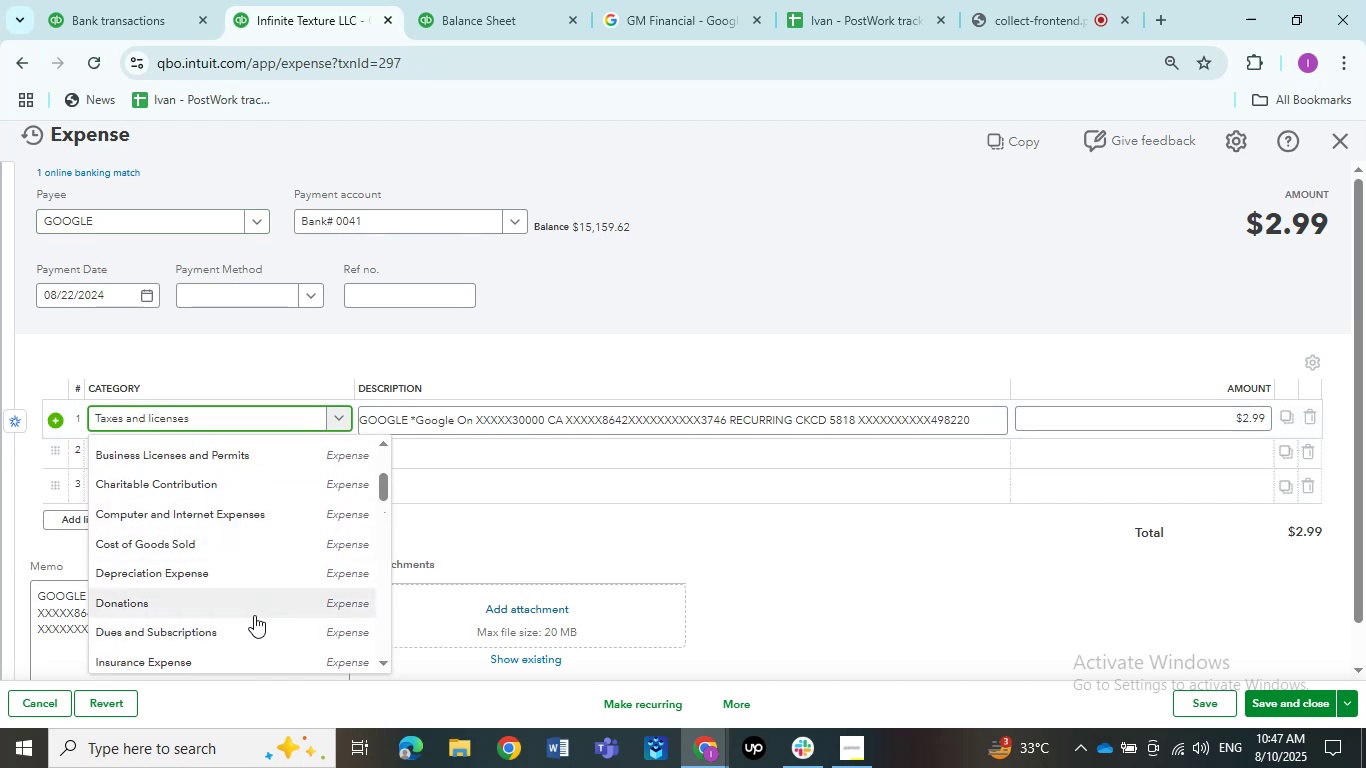 
left_click([252, 631])
 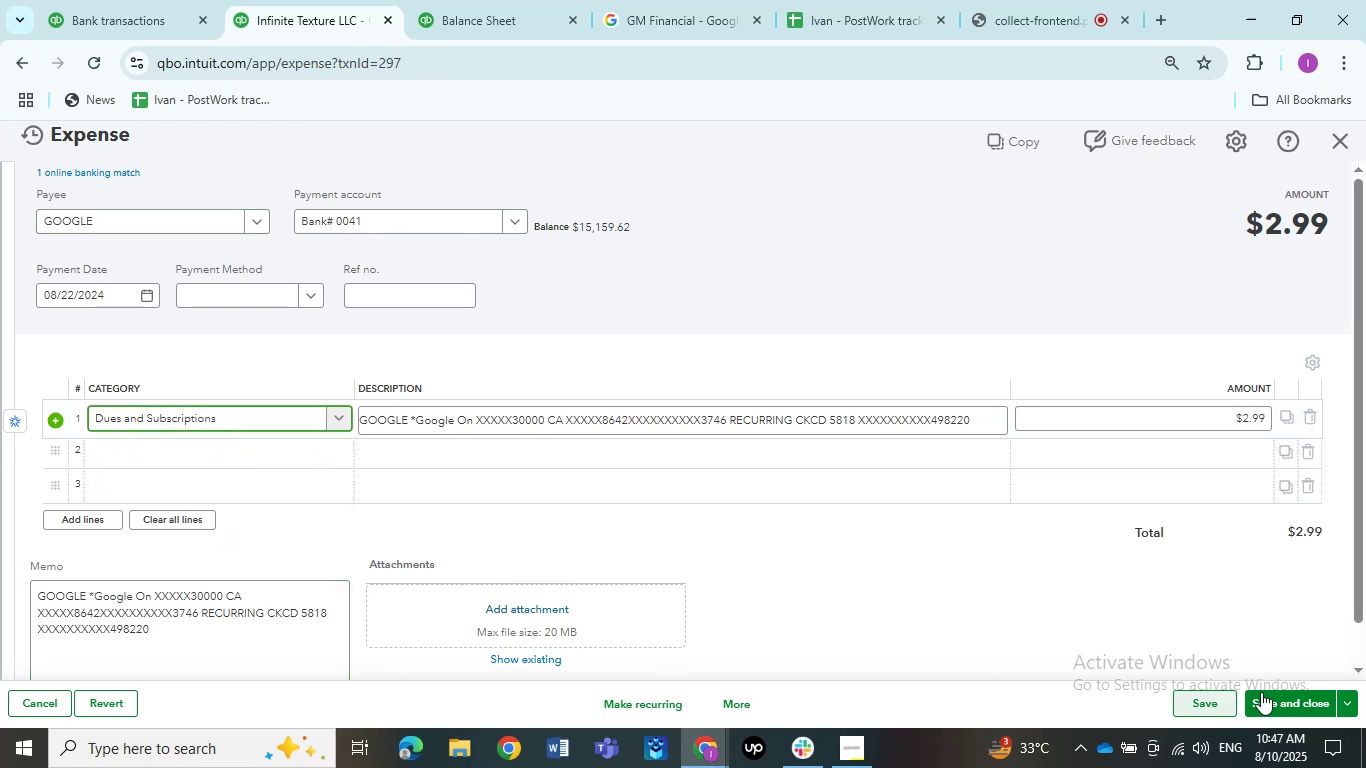 
left_click([1270, 694])
 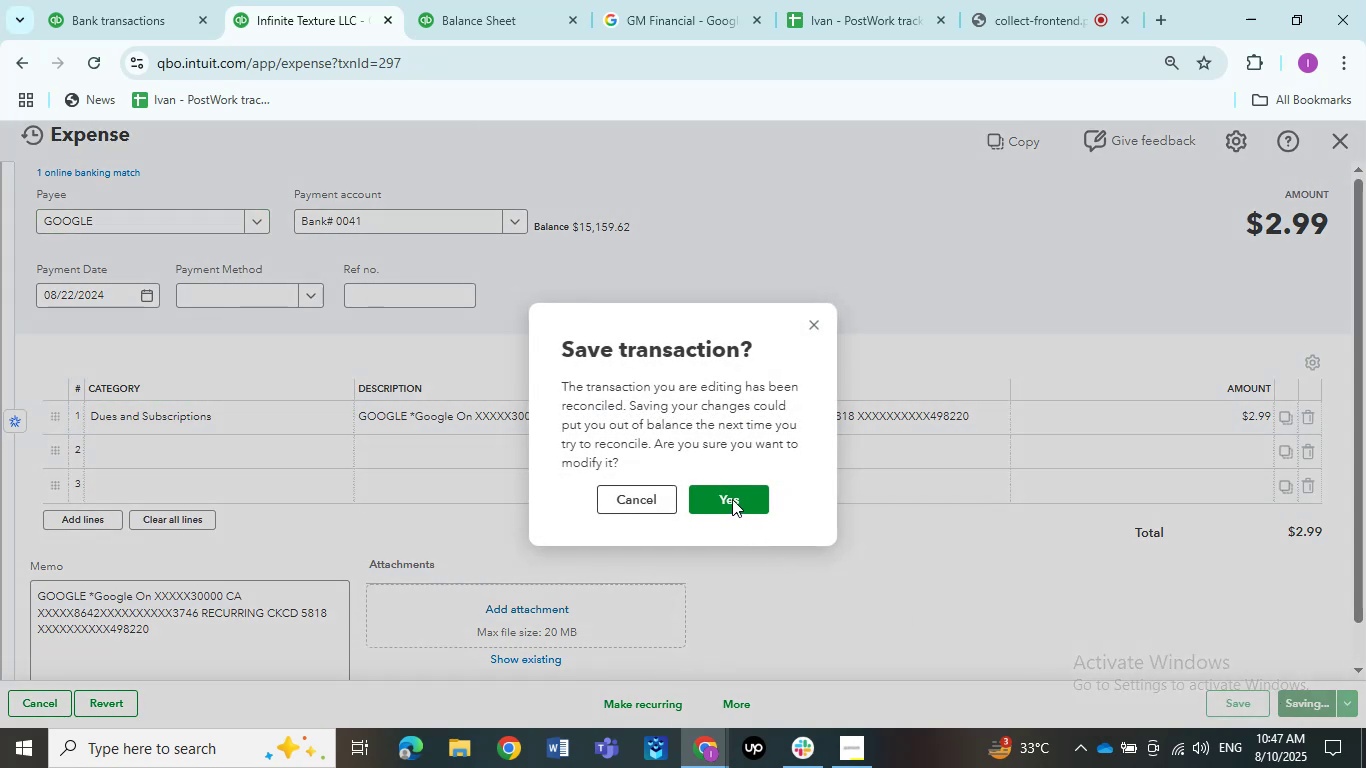 
left_click([732, 499])
 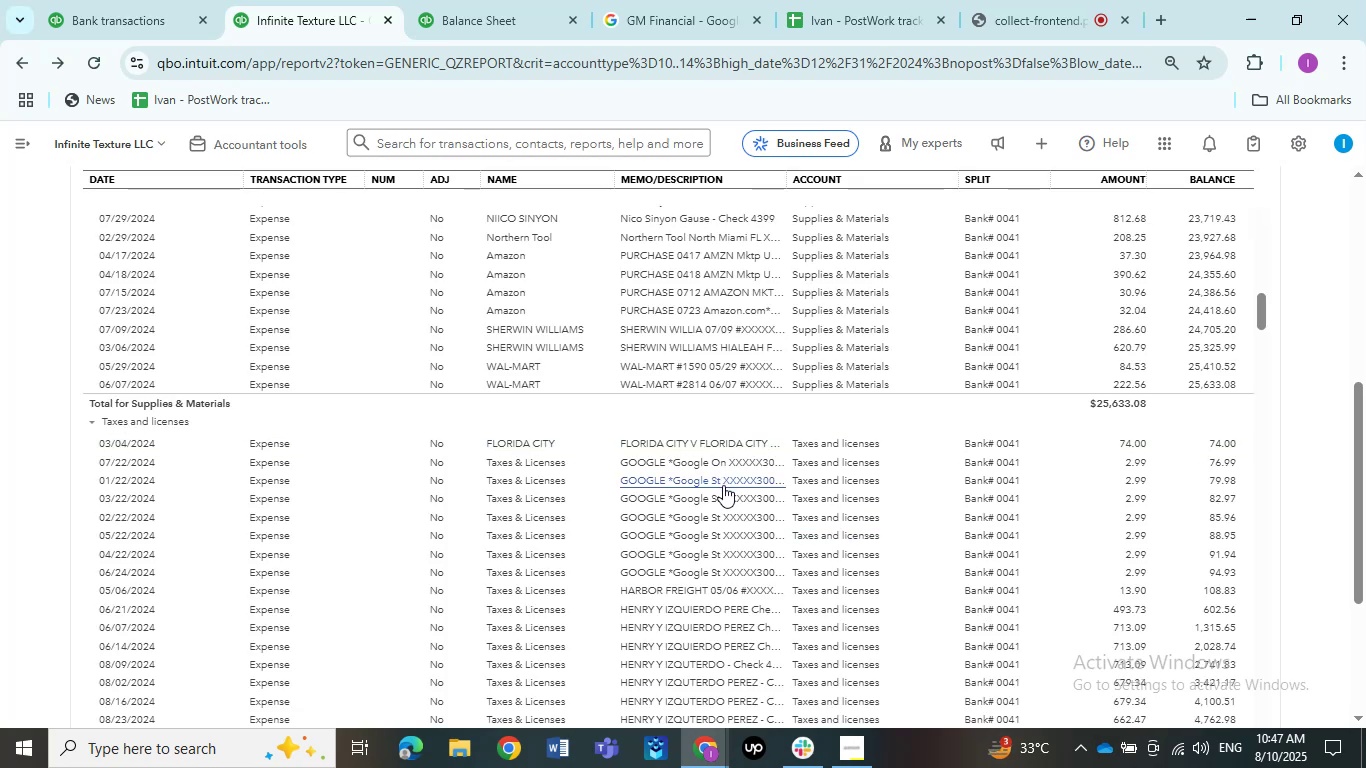 